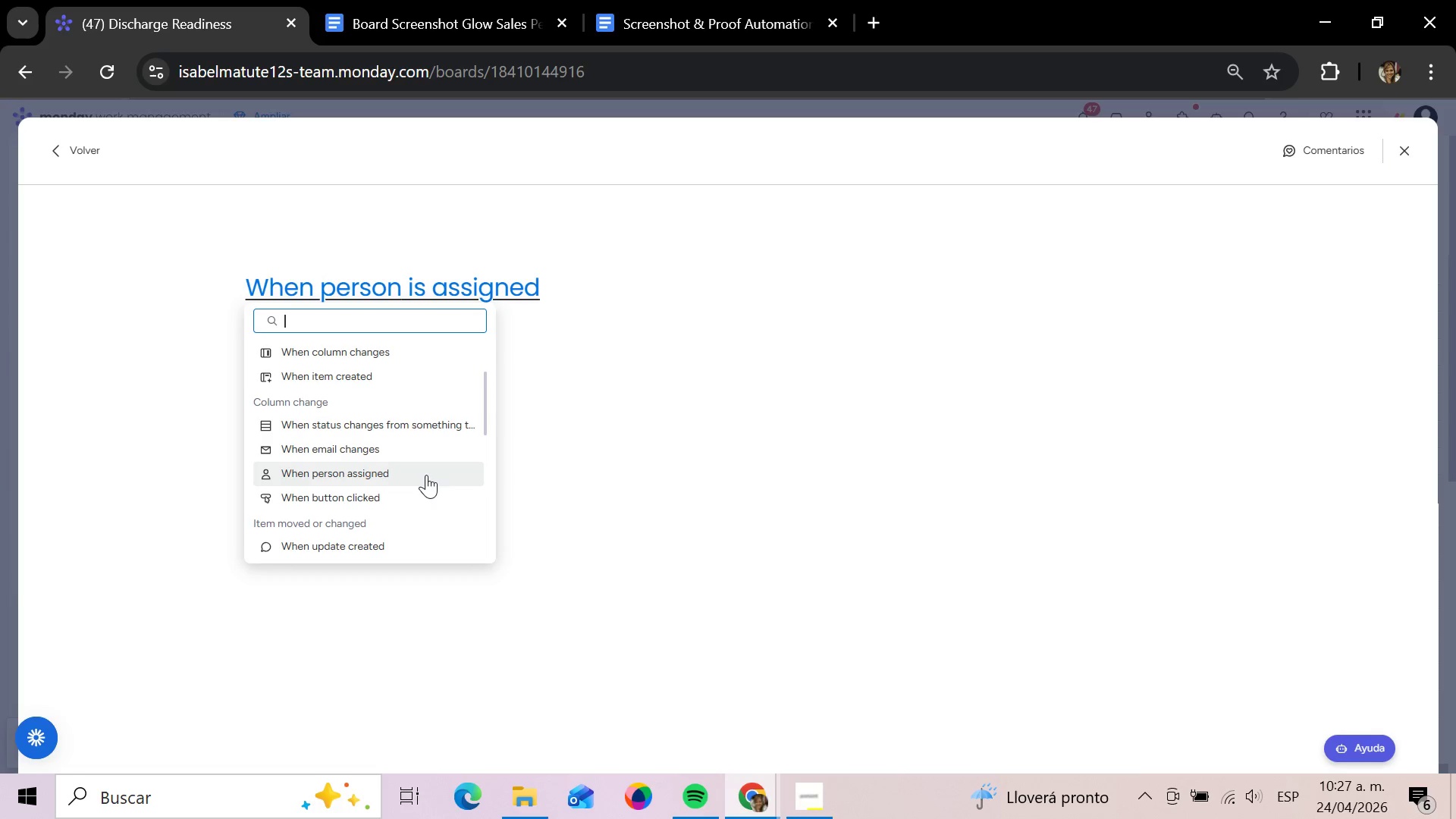 
scroll: coordinate [422, 495], scroll_direction: down, amount: 1.0
 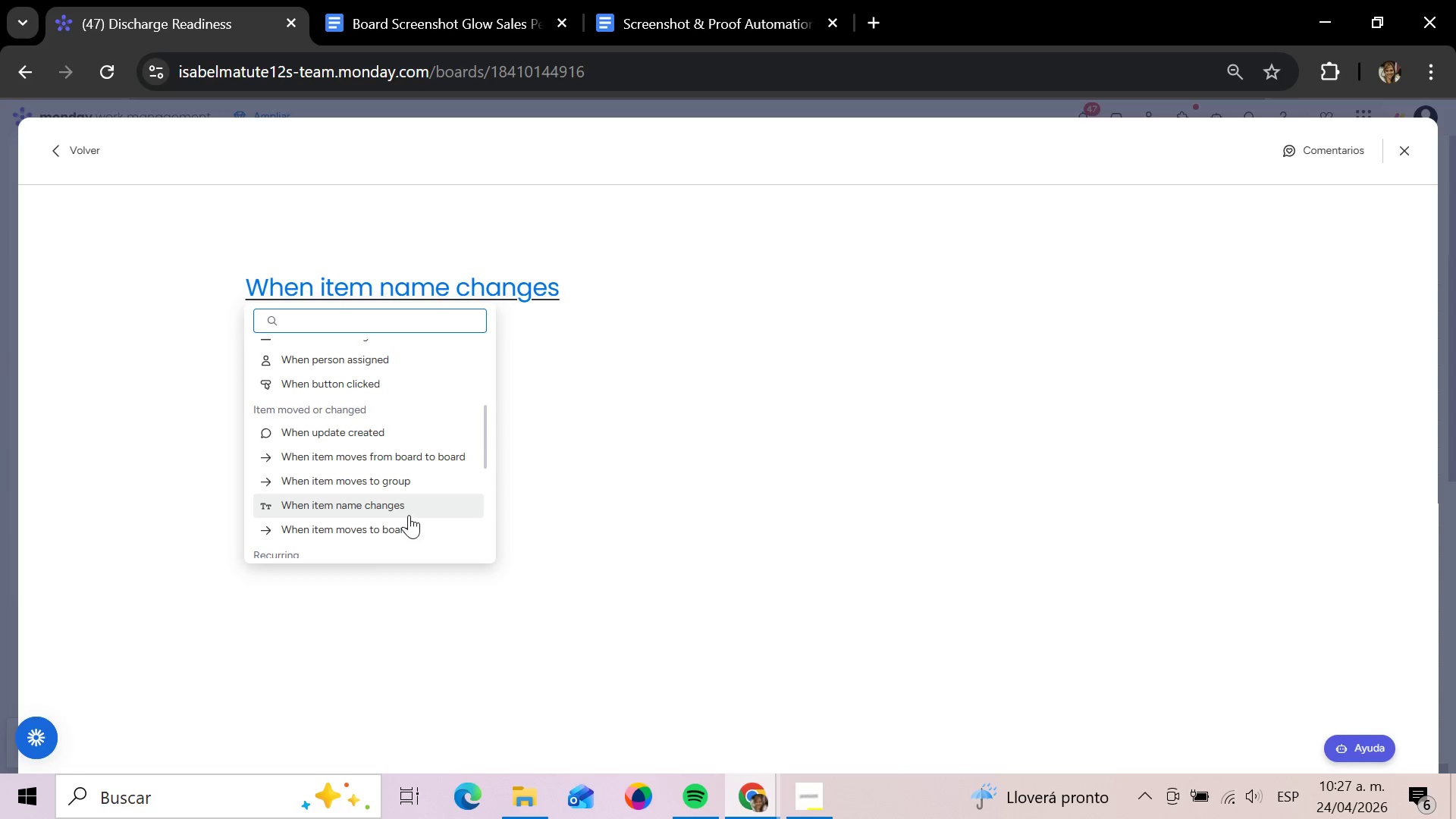 
wait(6.12)
 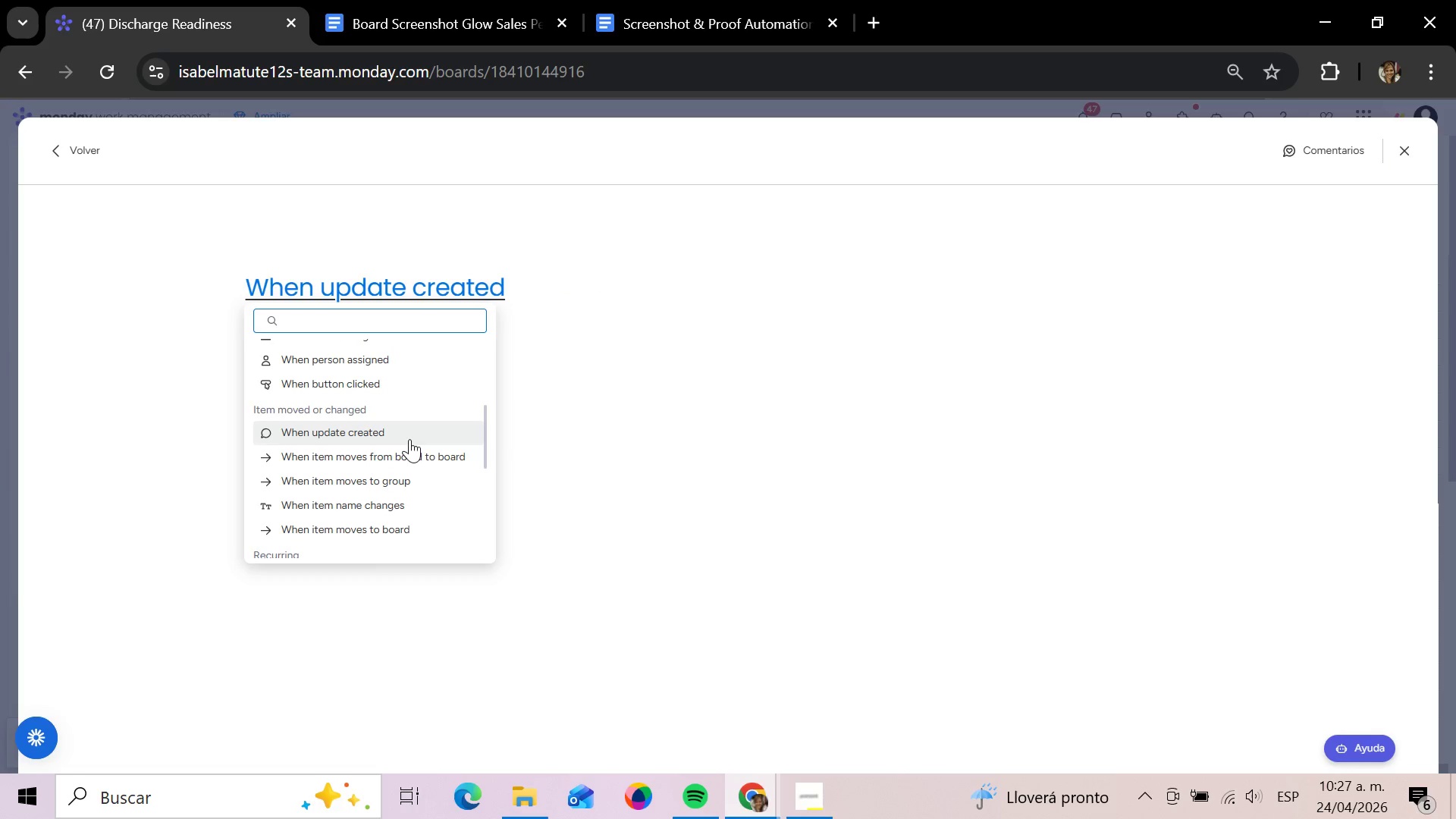 
scroll: coordinate [401, 497], scroll_direction: down, amount: 5.0
 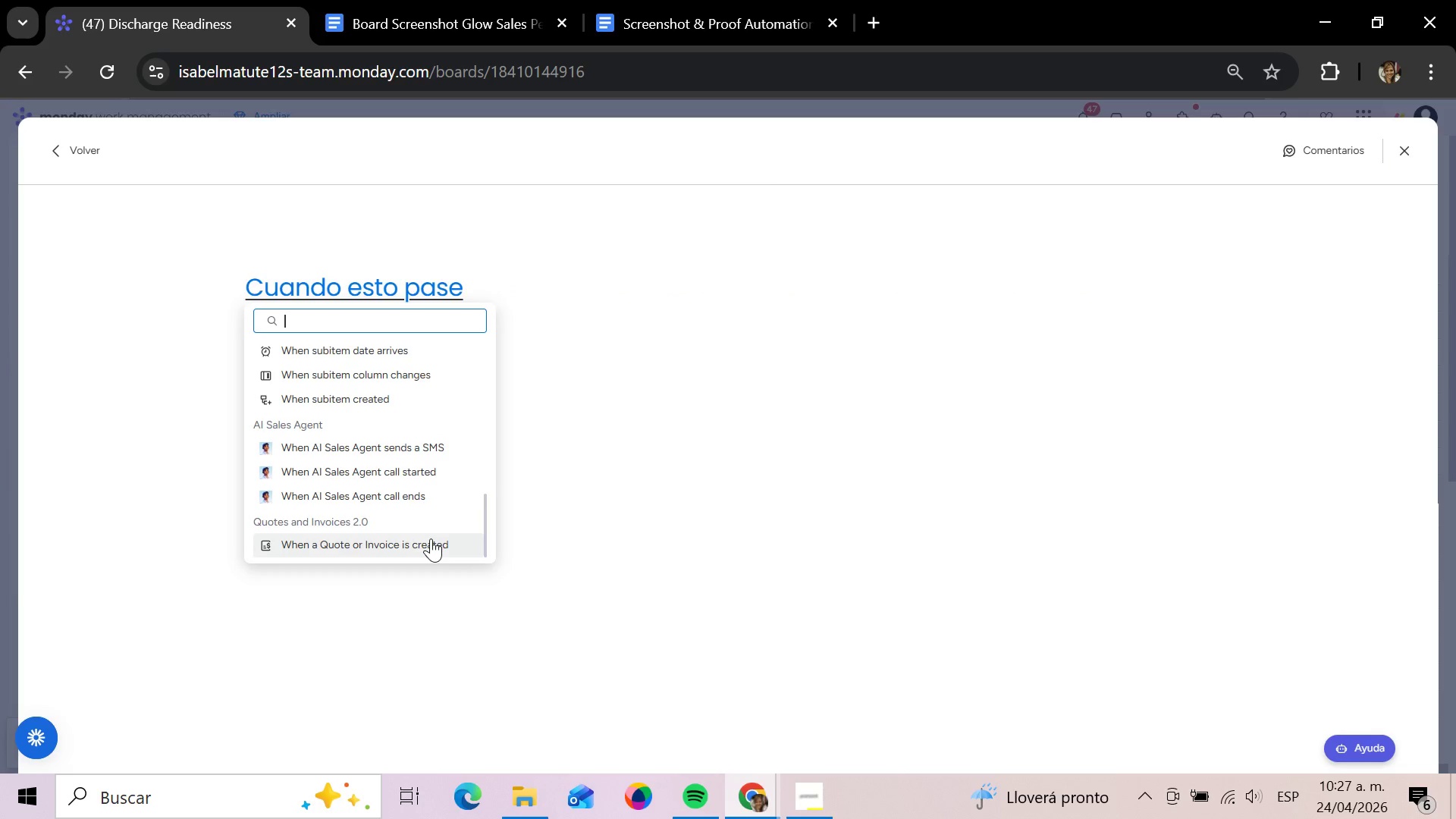 
scroll: coordinate [431, 531], scroll_direction: up, amount: 6.0
 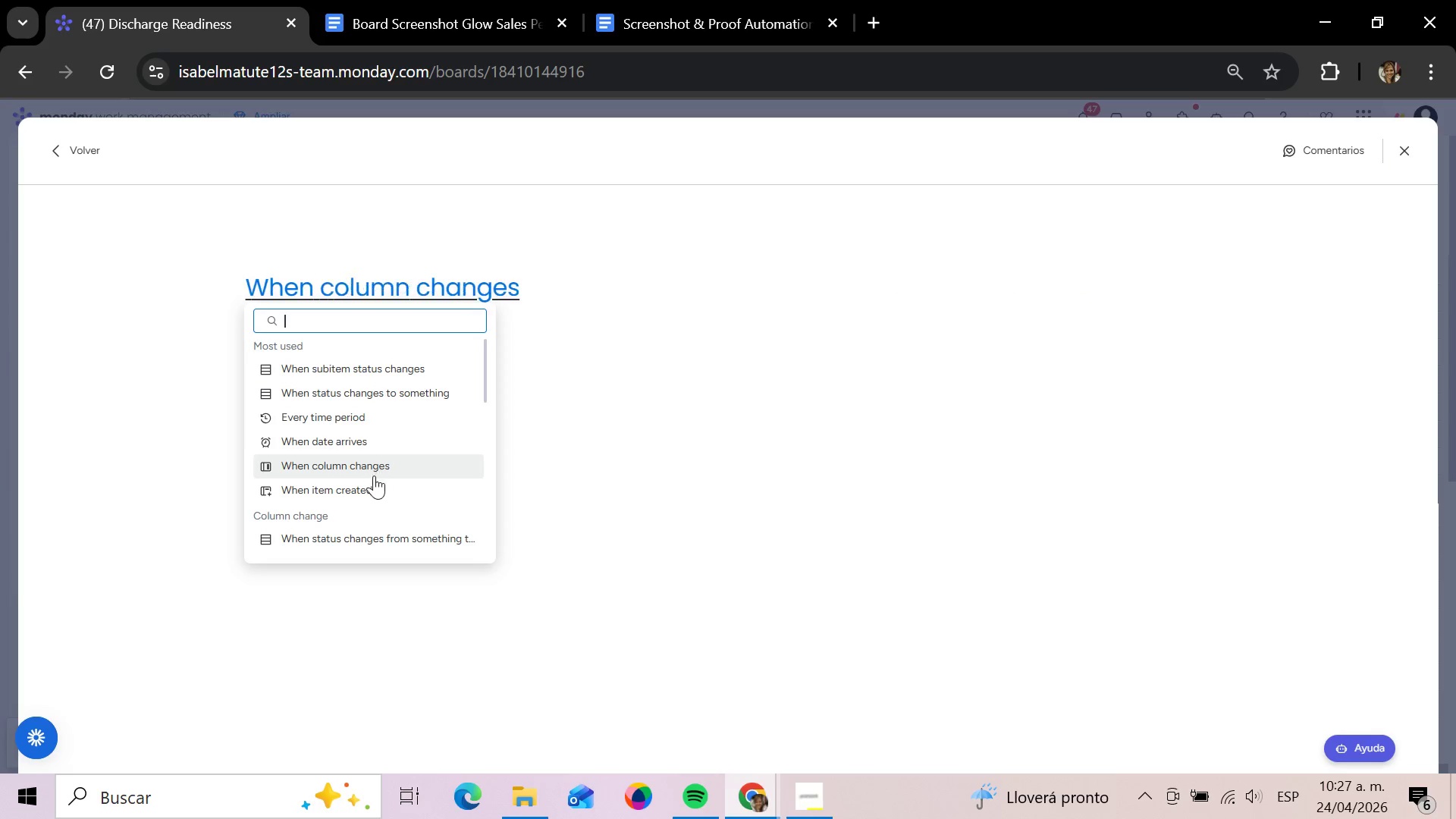 
left_click([374, 475])
 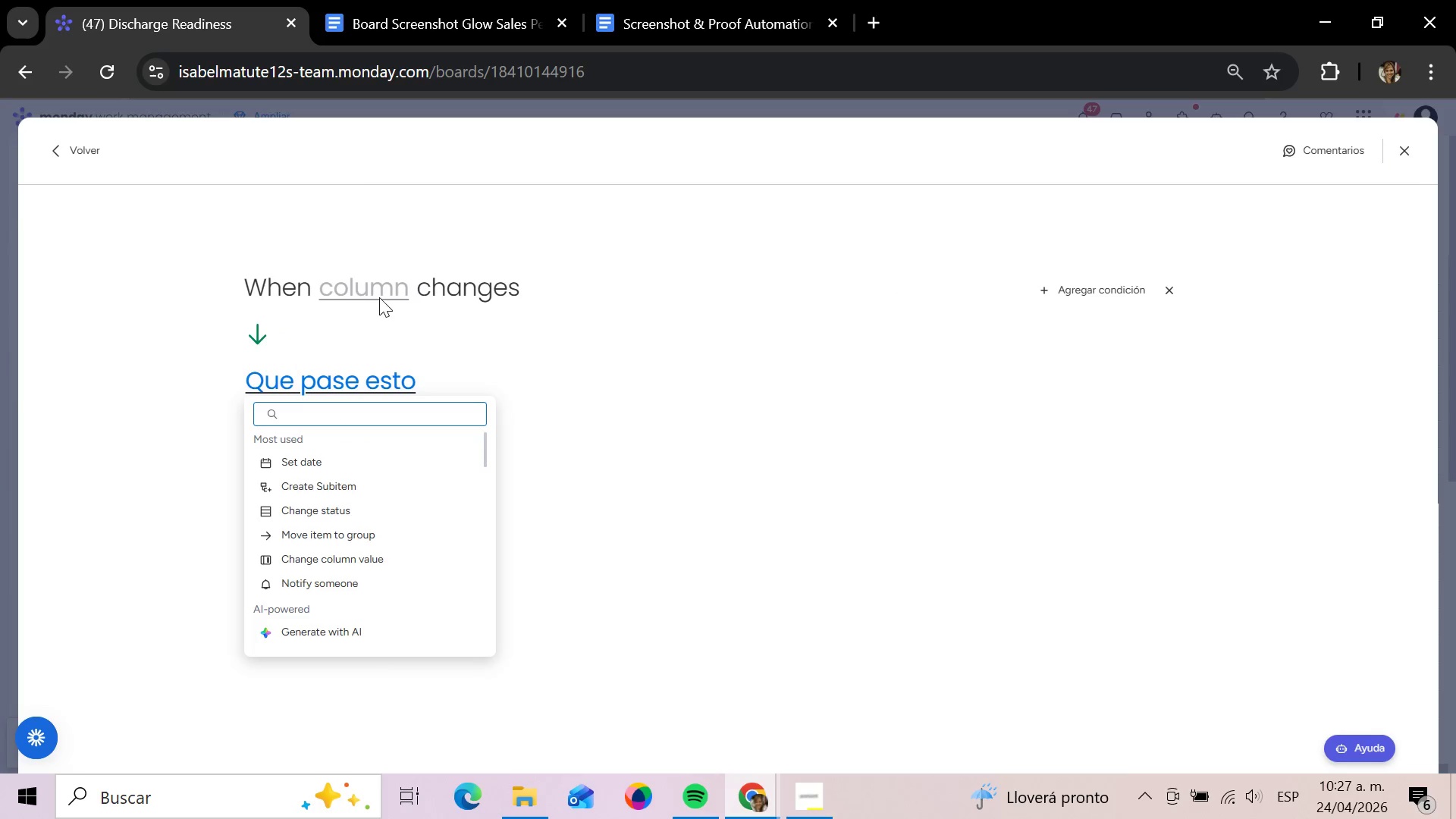 
left_click([379, 297])
 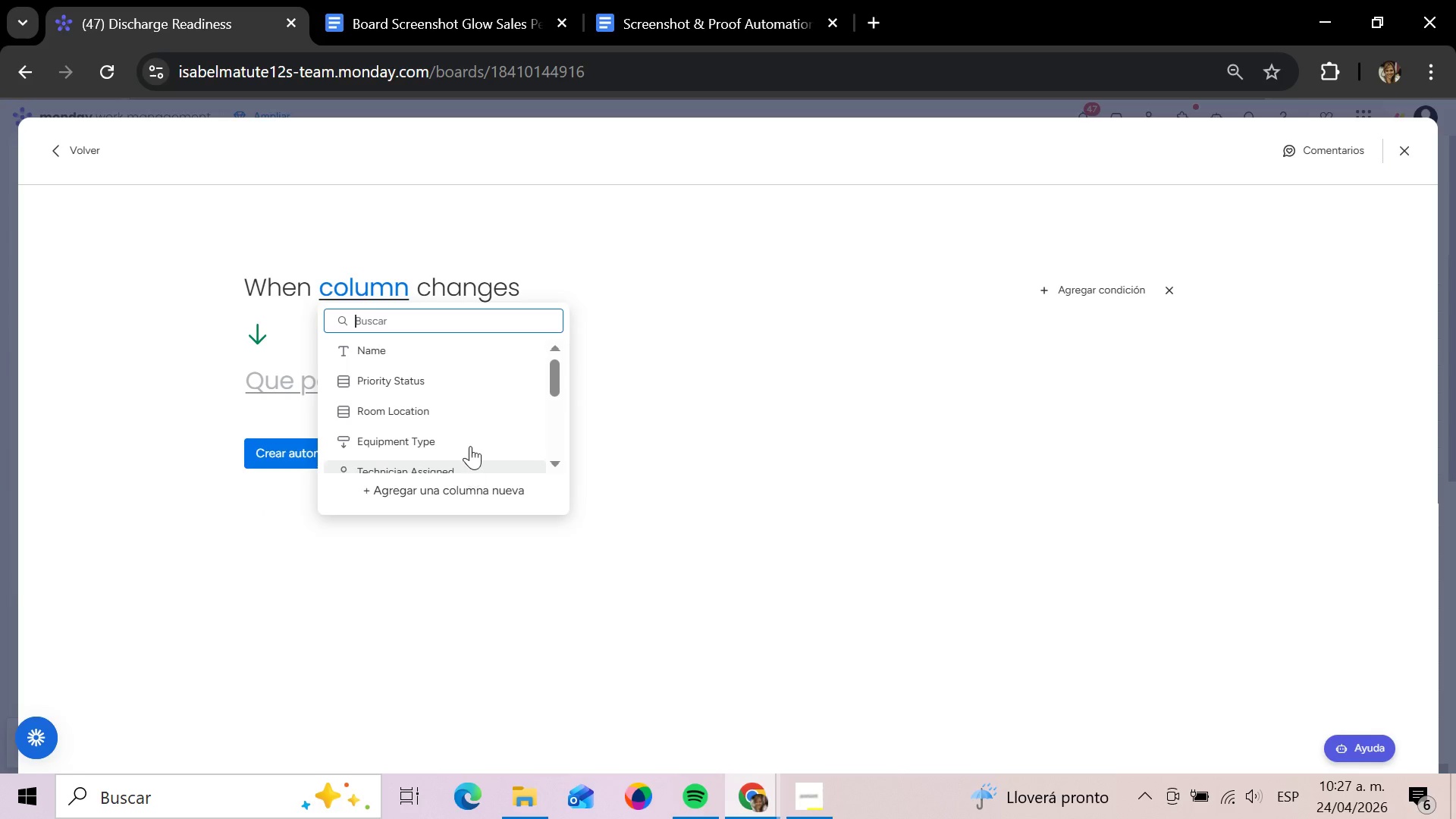 
scroll: coordinate [463, 425], scroll_direction: none, amount: 0.0
 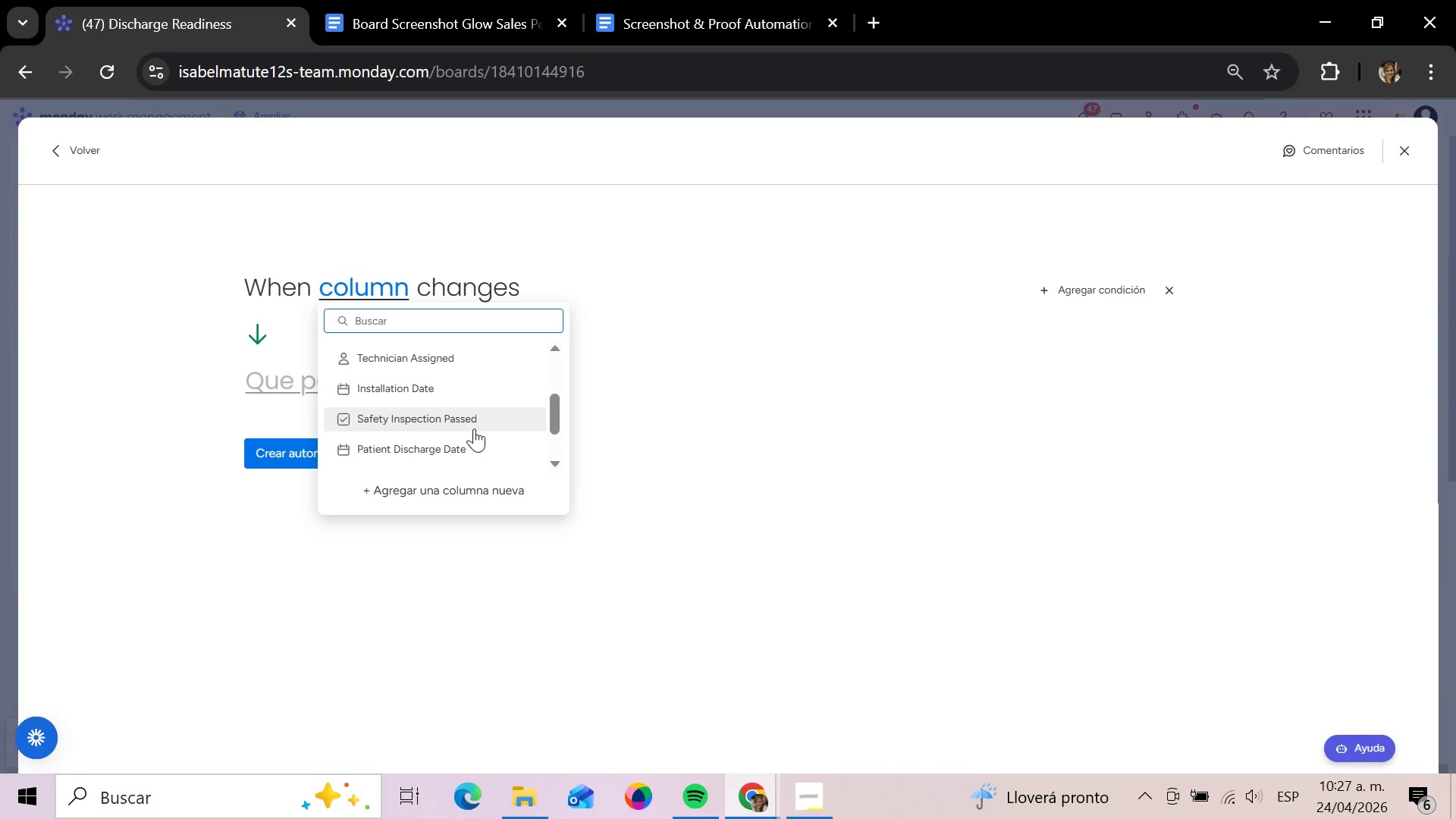 
left_click([472, 428])
 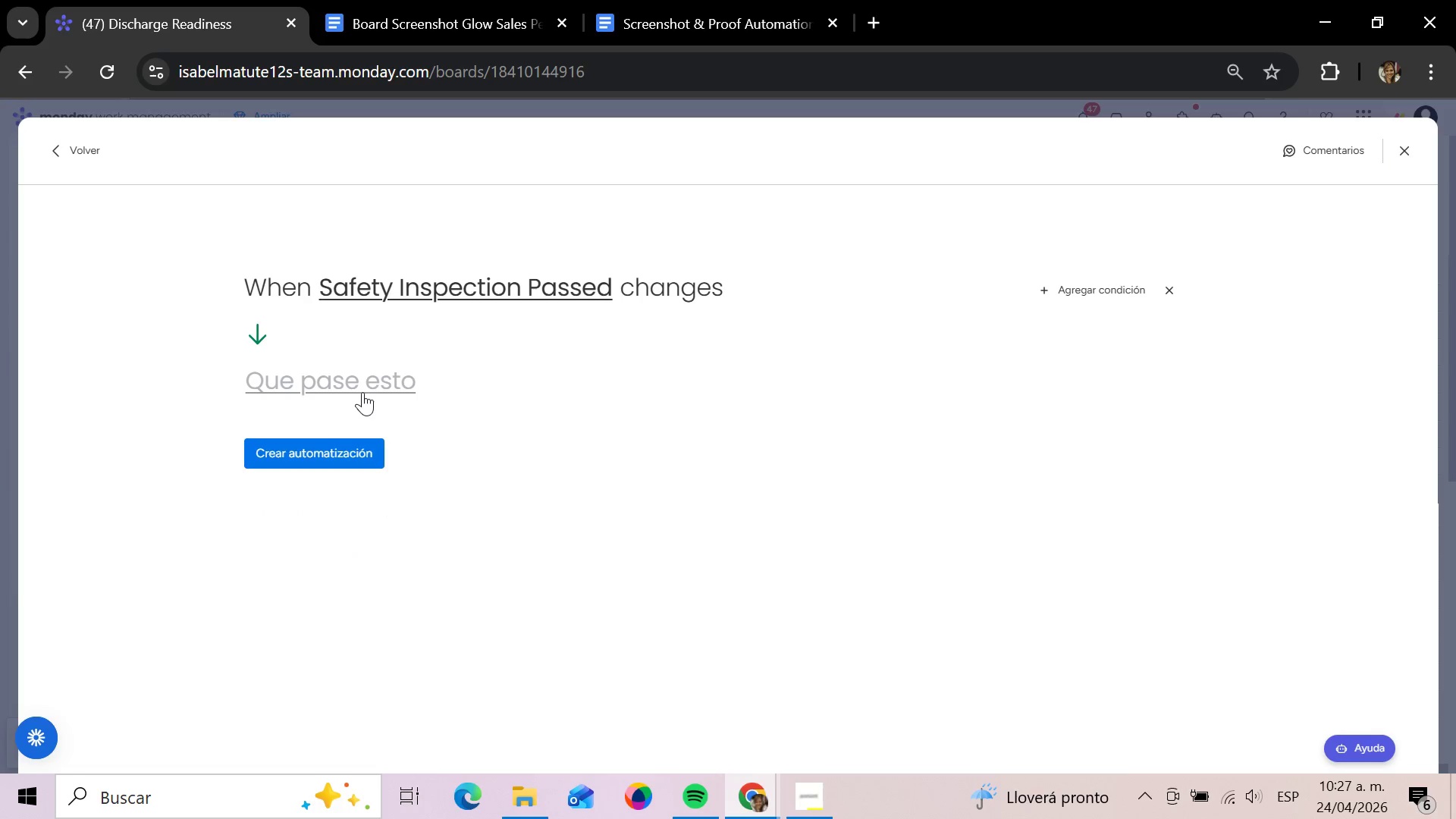 
left_click([362, 392])
 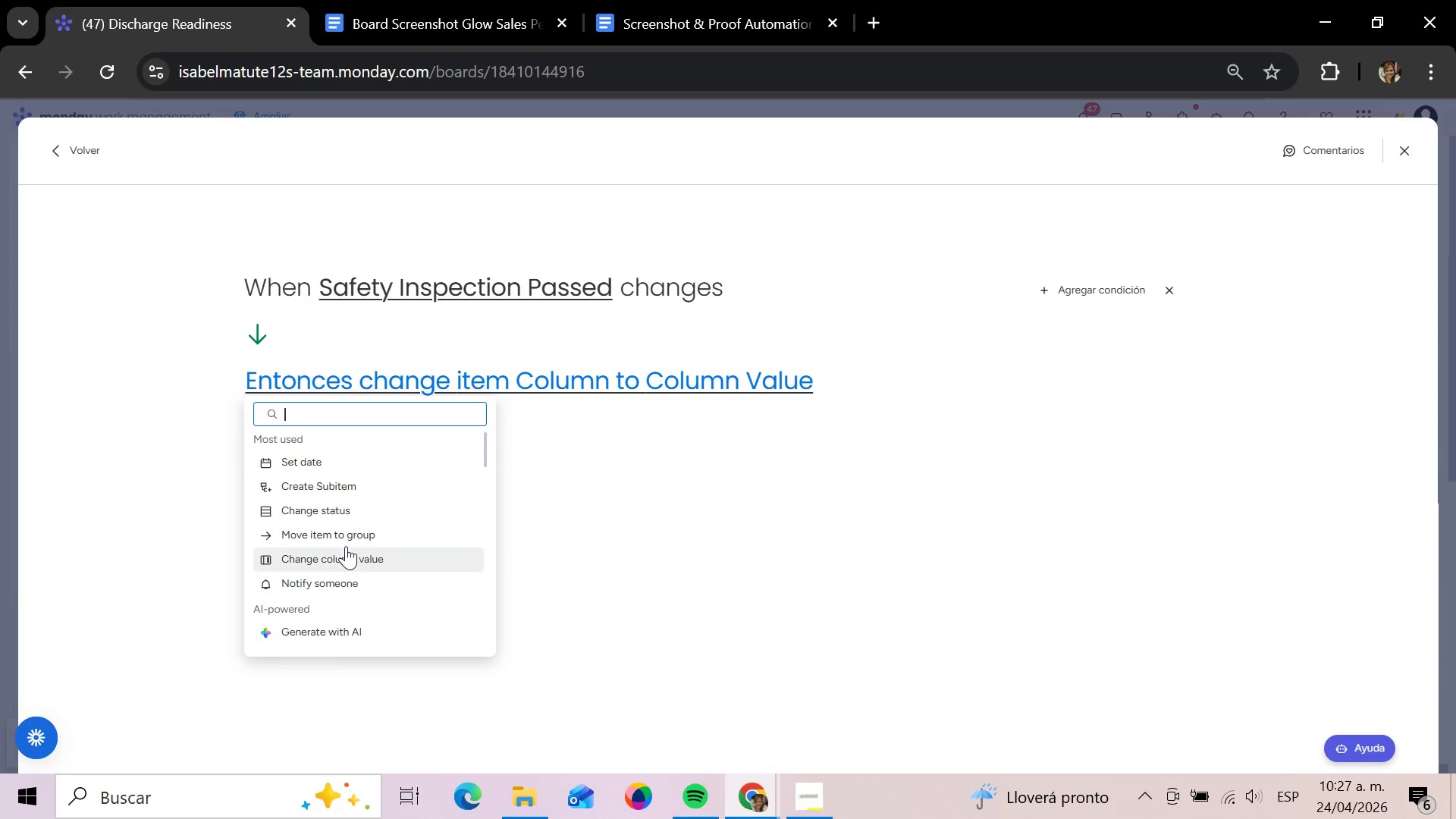 
left_click([347, 538])
 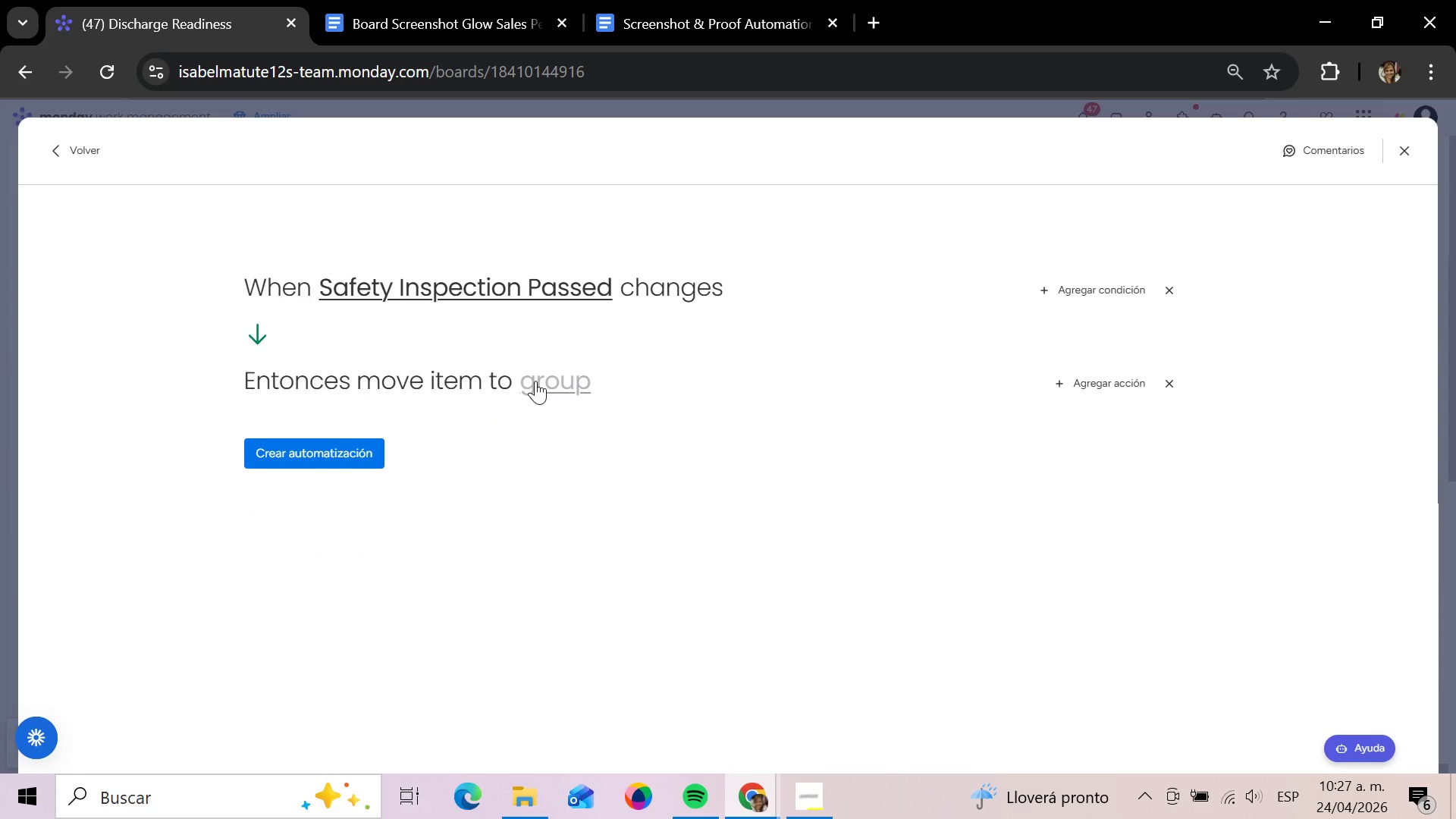 
left_click([535, 381])
 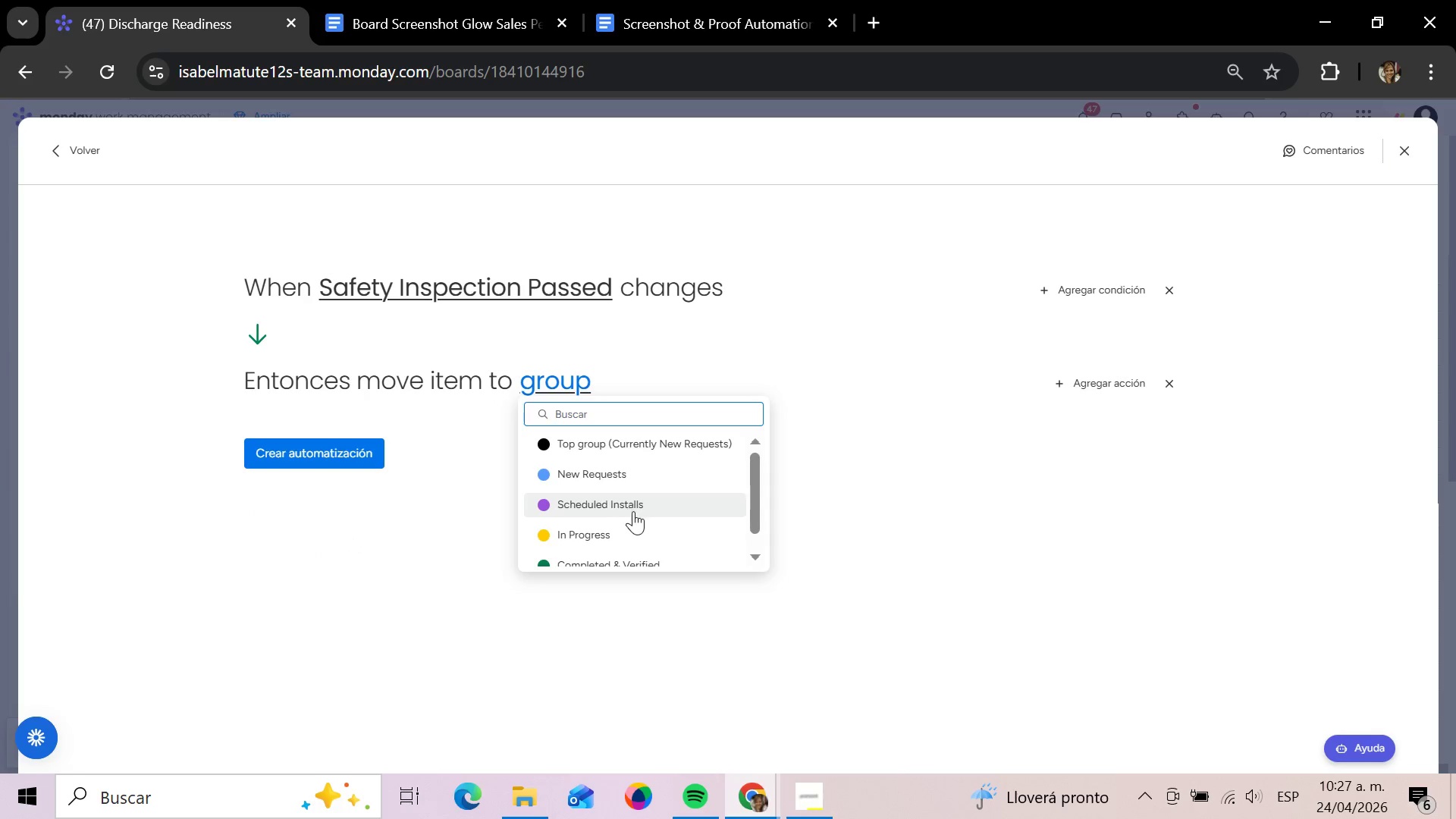 
scroll: coordinate [661, 479], scroll_direction: down, amount: 1.0
 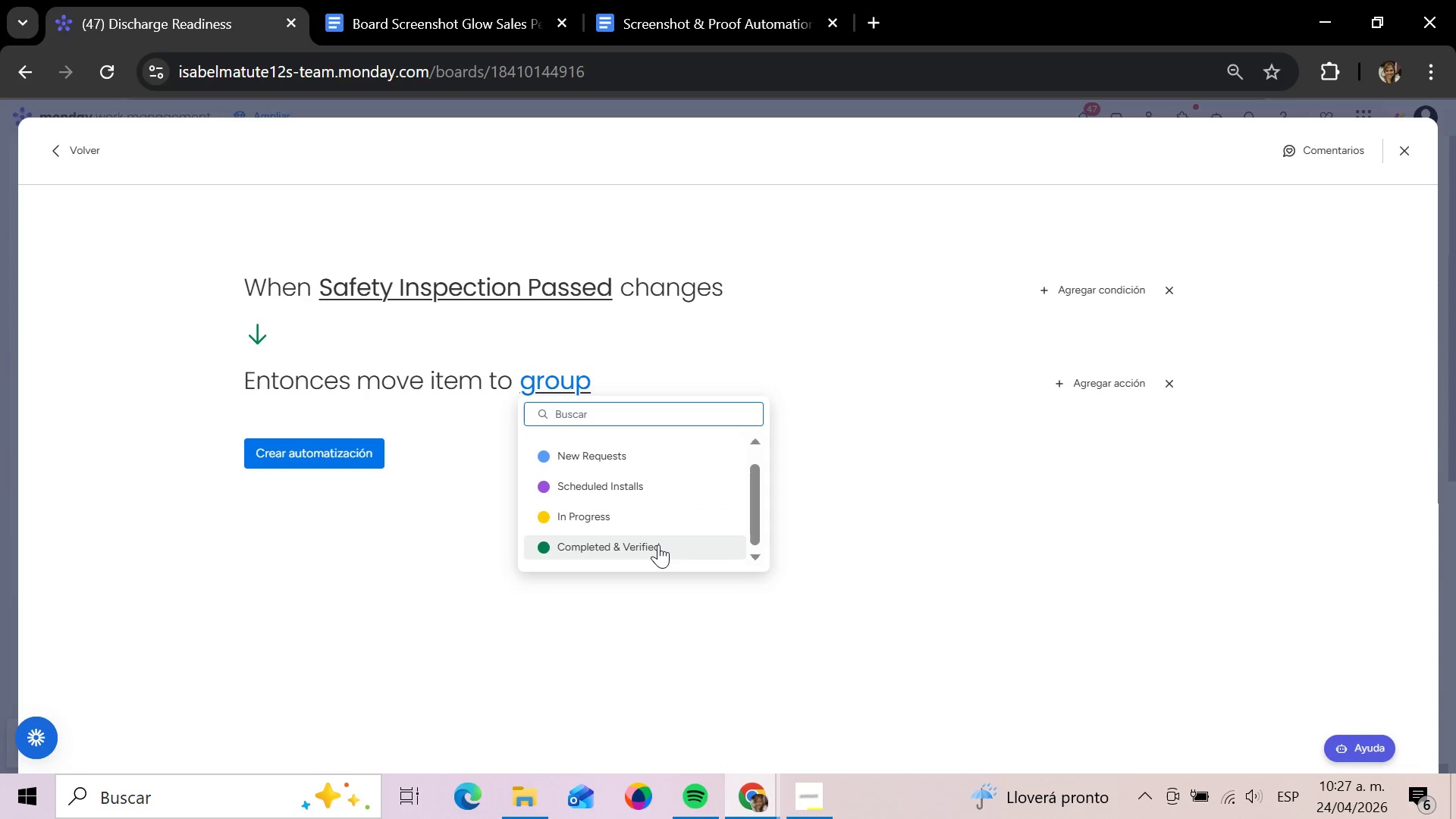 
left_click([658, 544])
 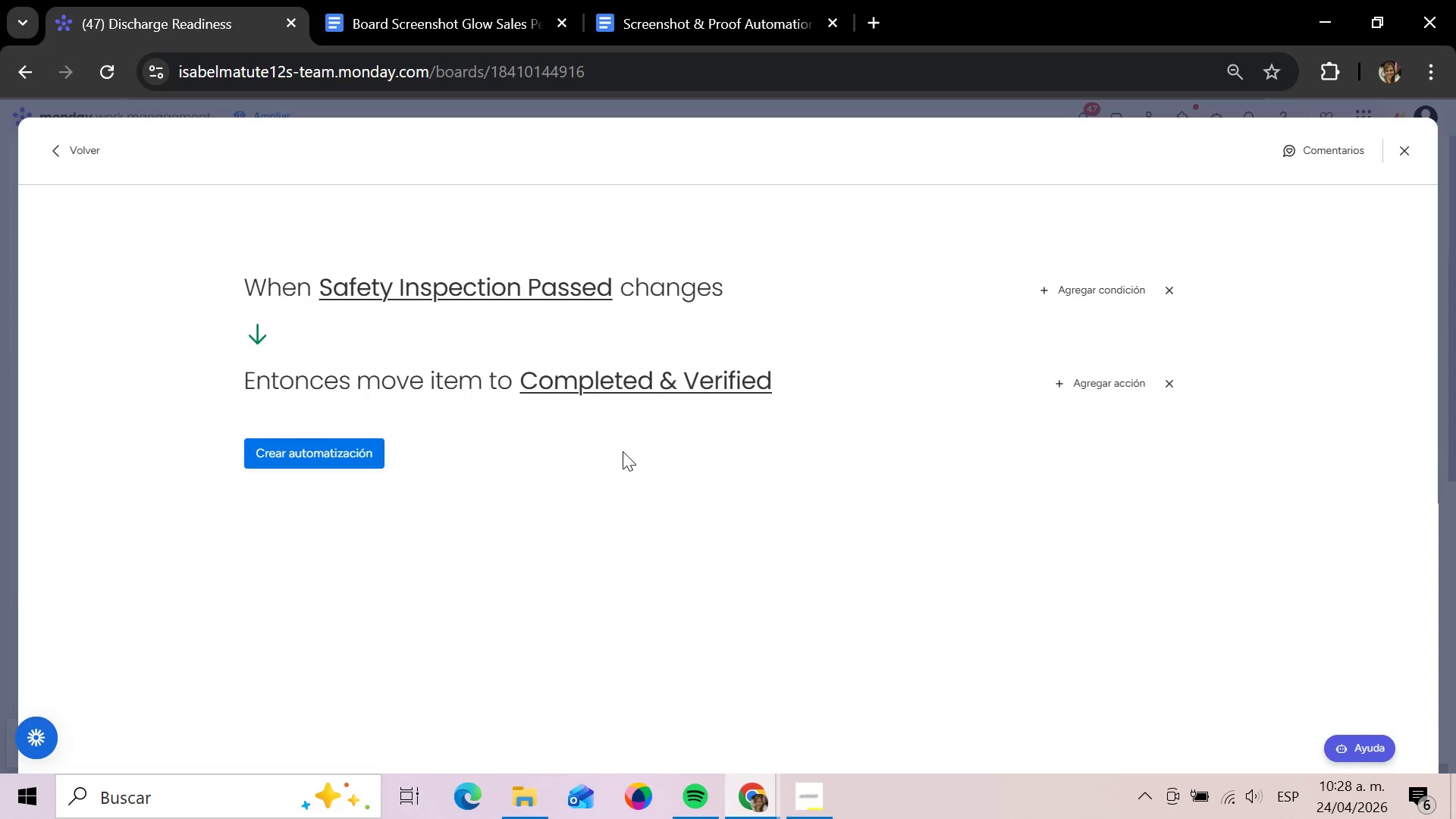 
wait(72.56)
 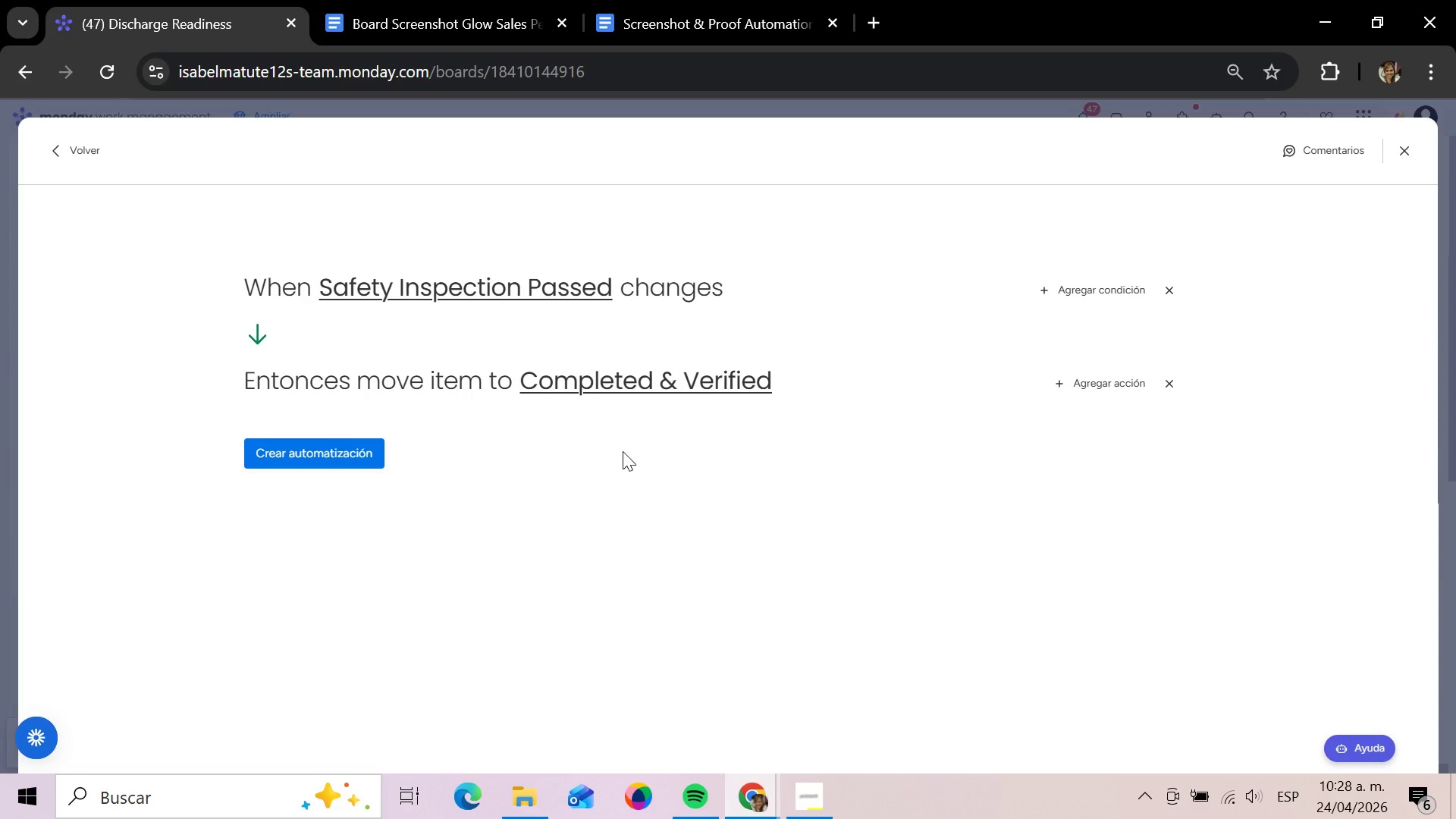 
left_click([490, 300])
 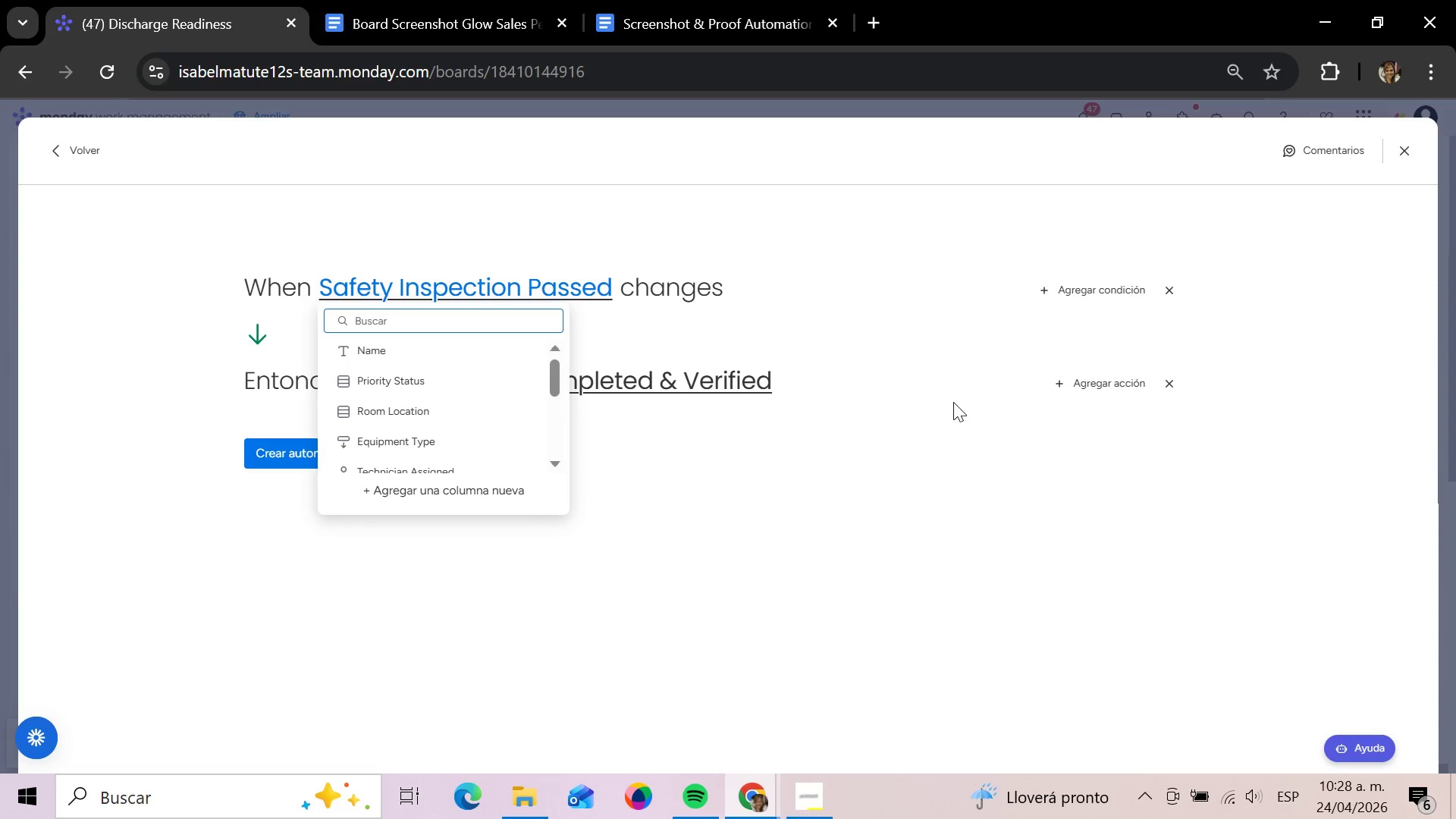 
left_click([1112, 298])
 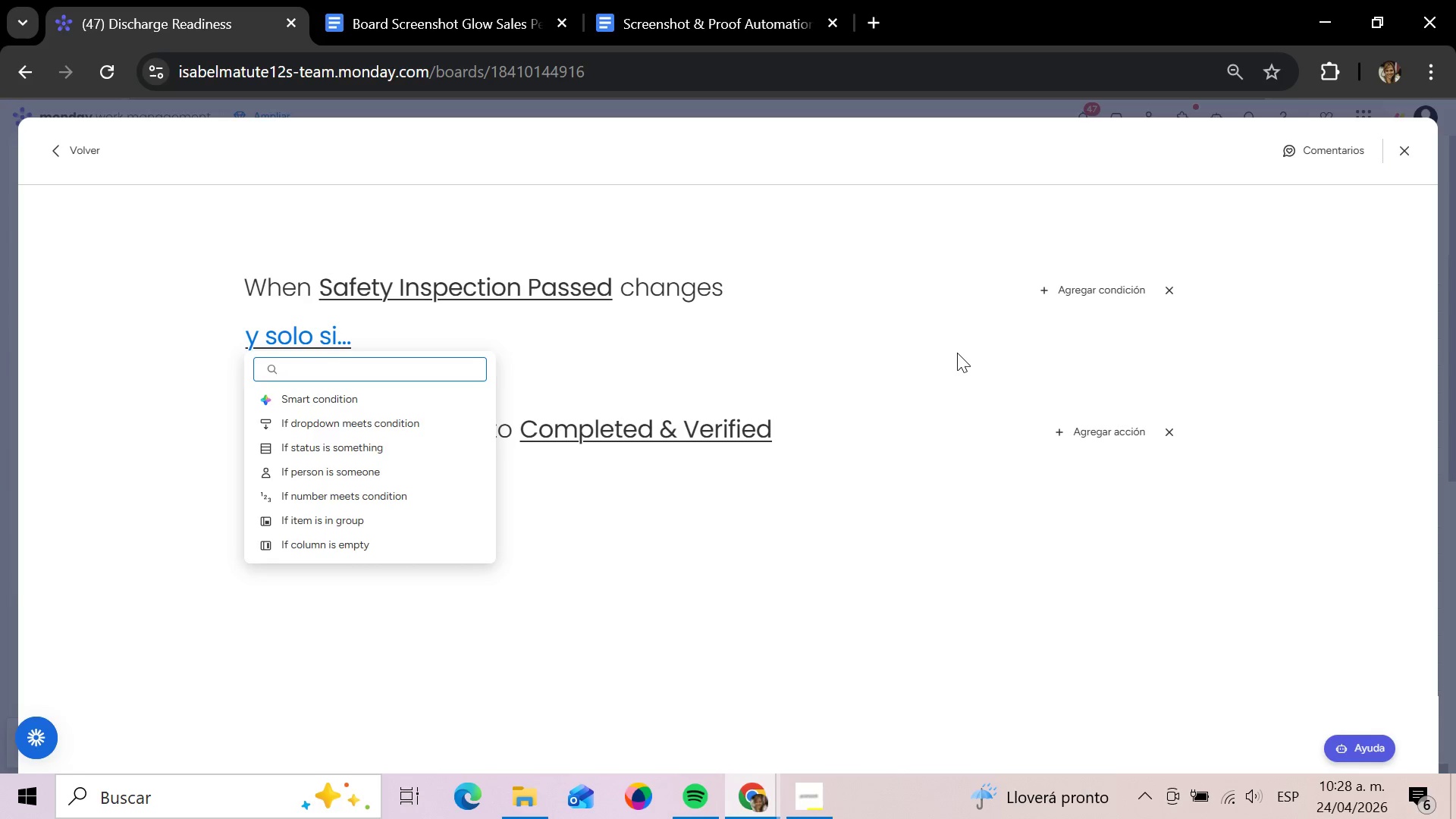 
type(check)
 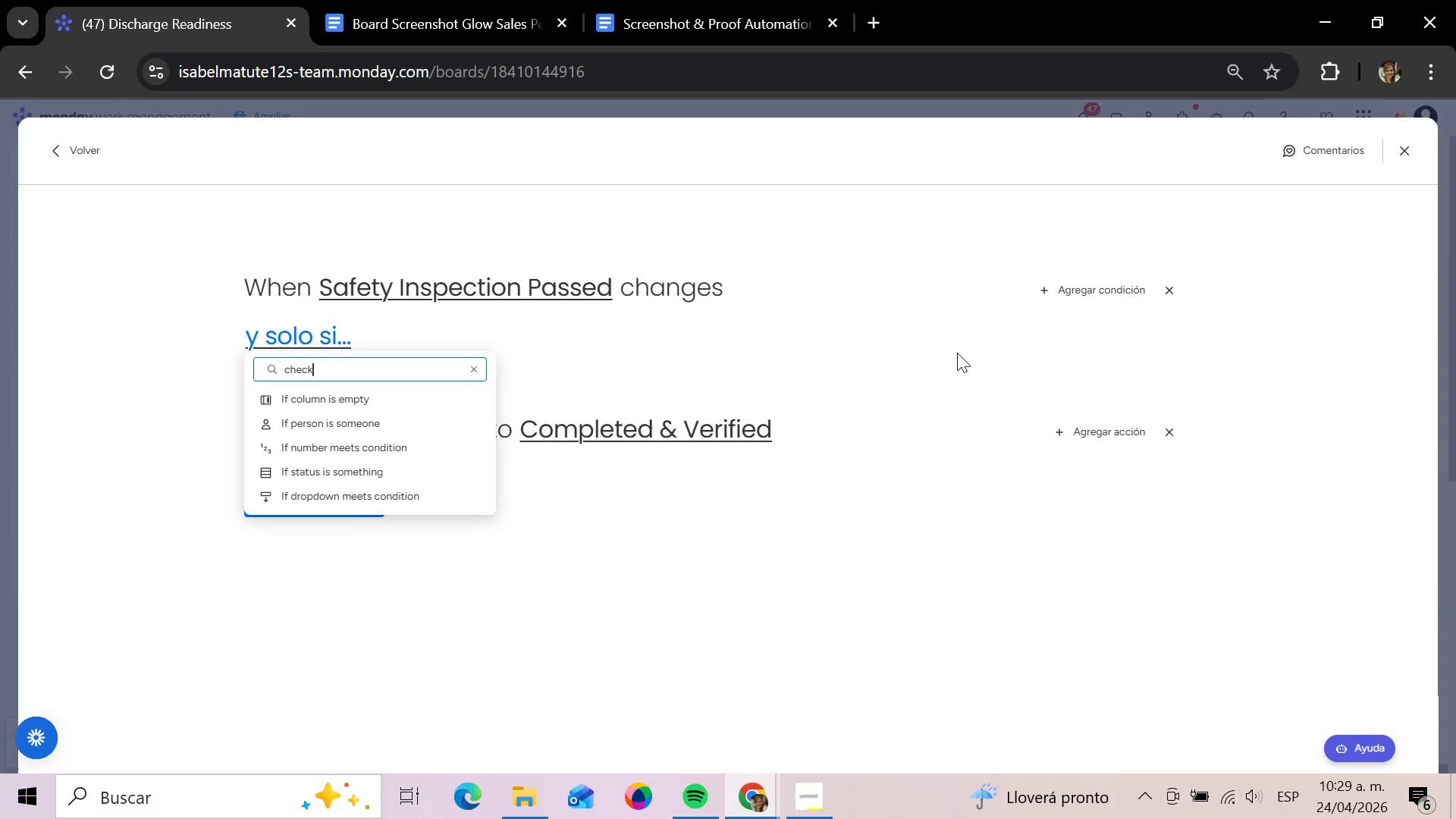 
wait(5.69)
 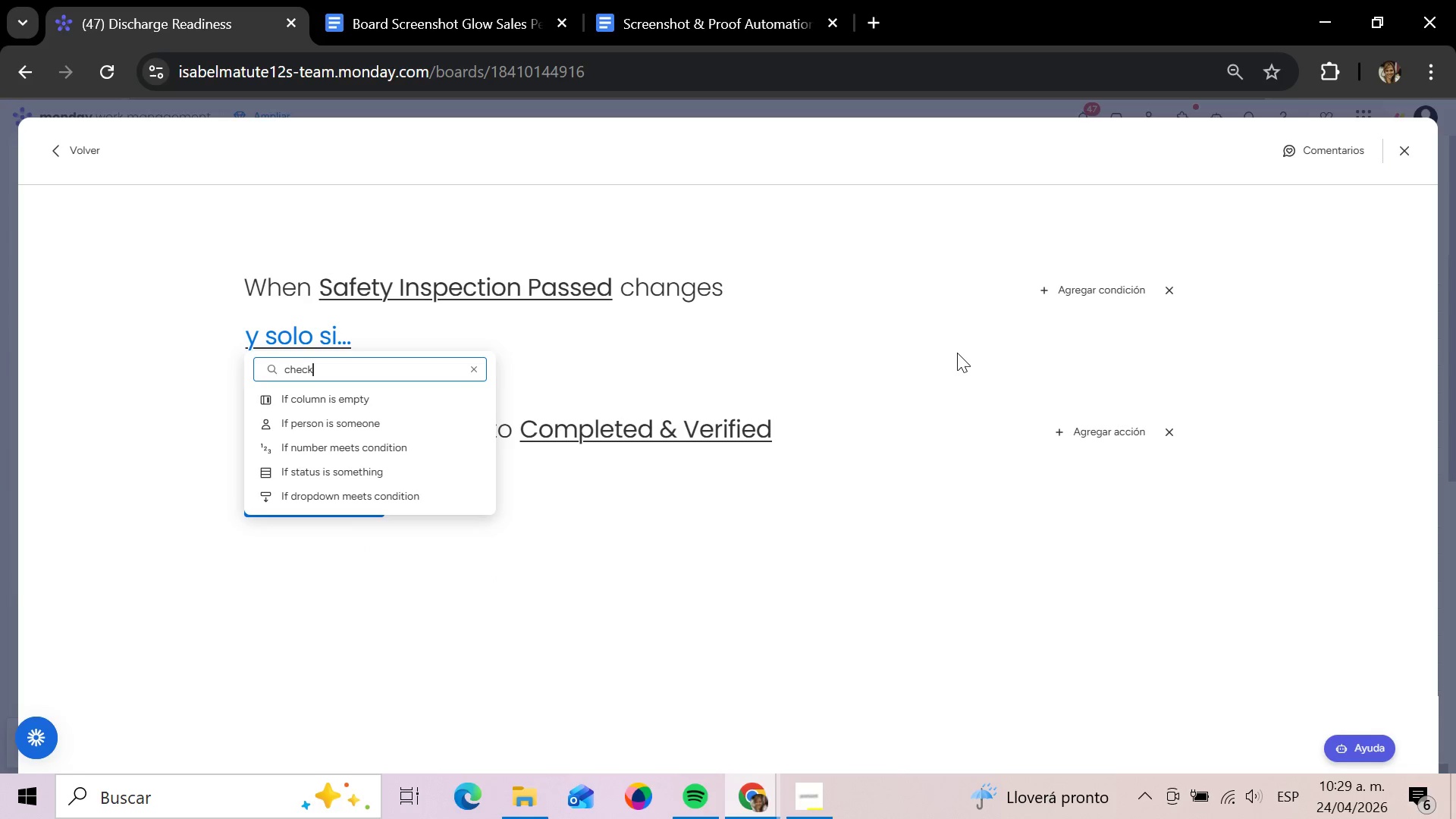 
key(Backspace)
 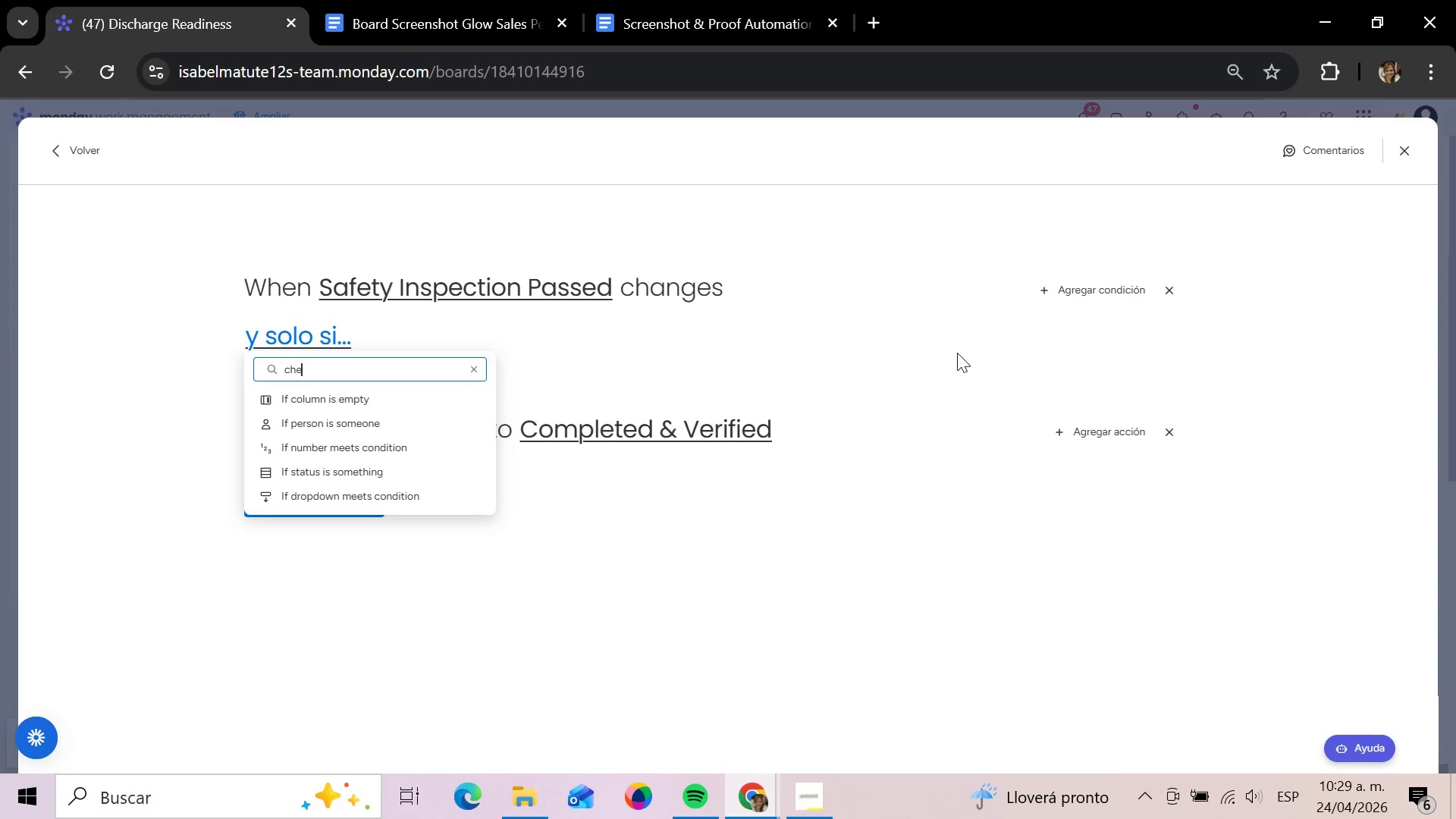 
key(Backspace)
 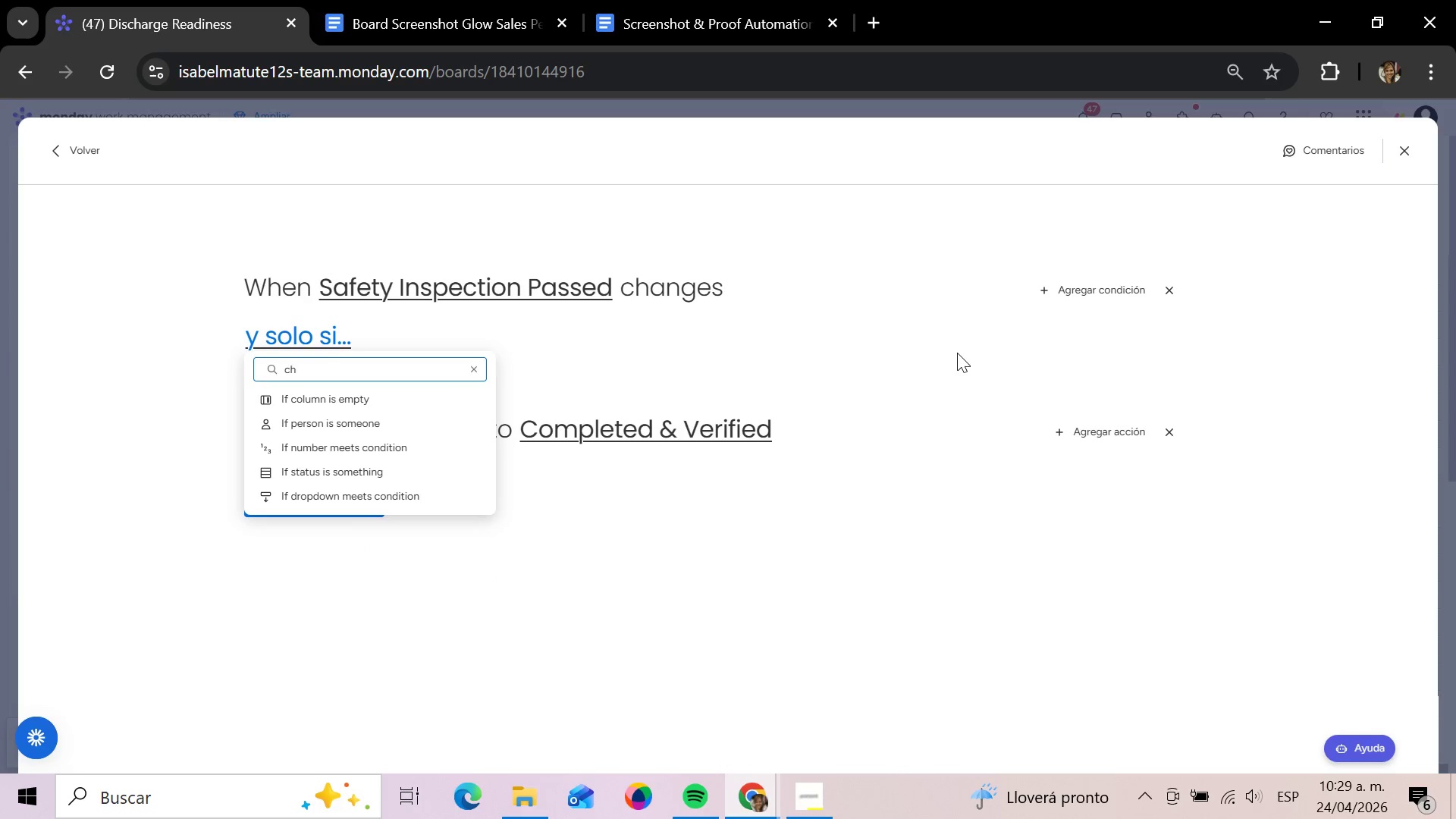 
key(Backspace)
 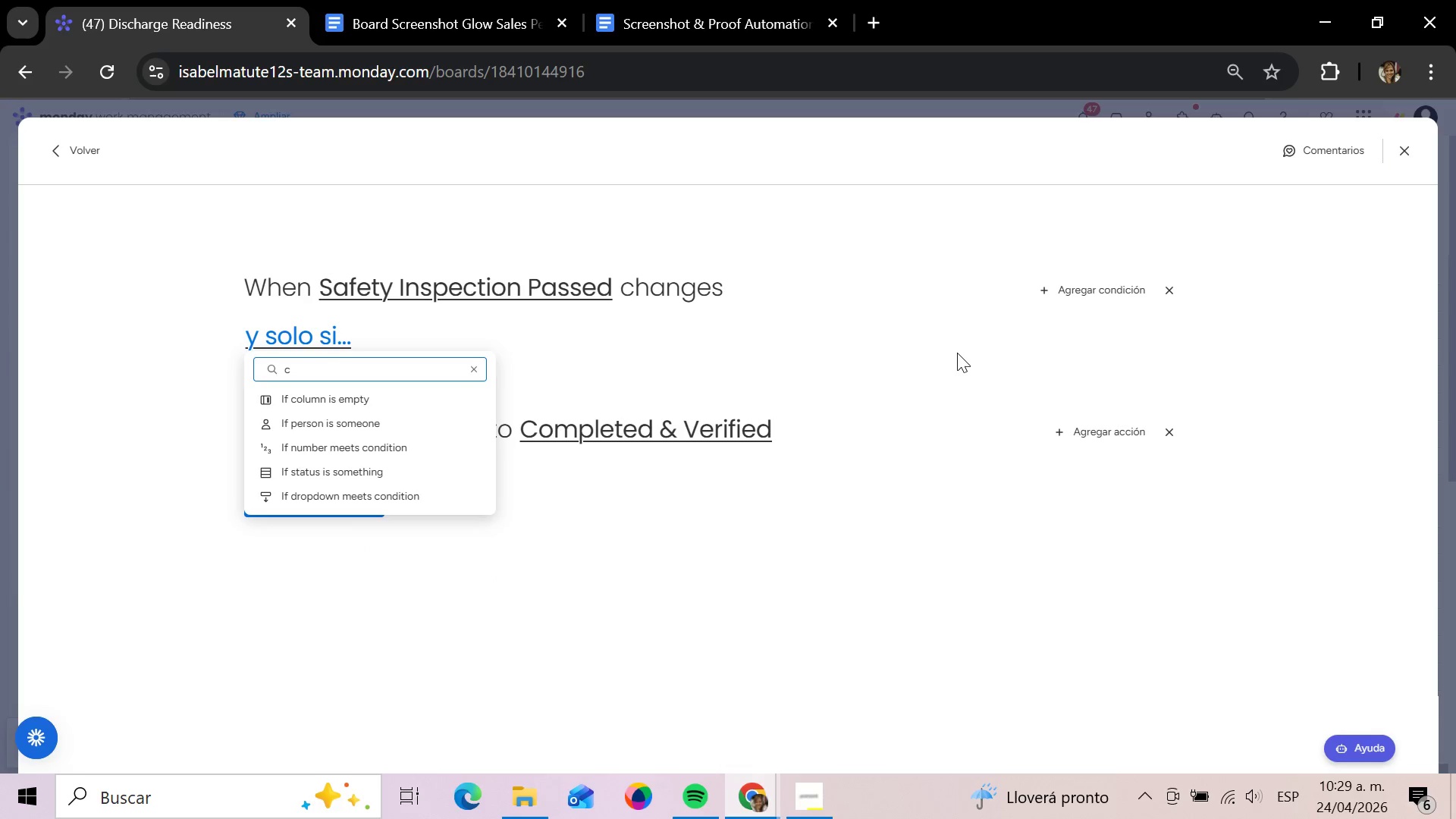 
key(Backspace)
 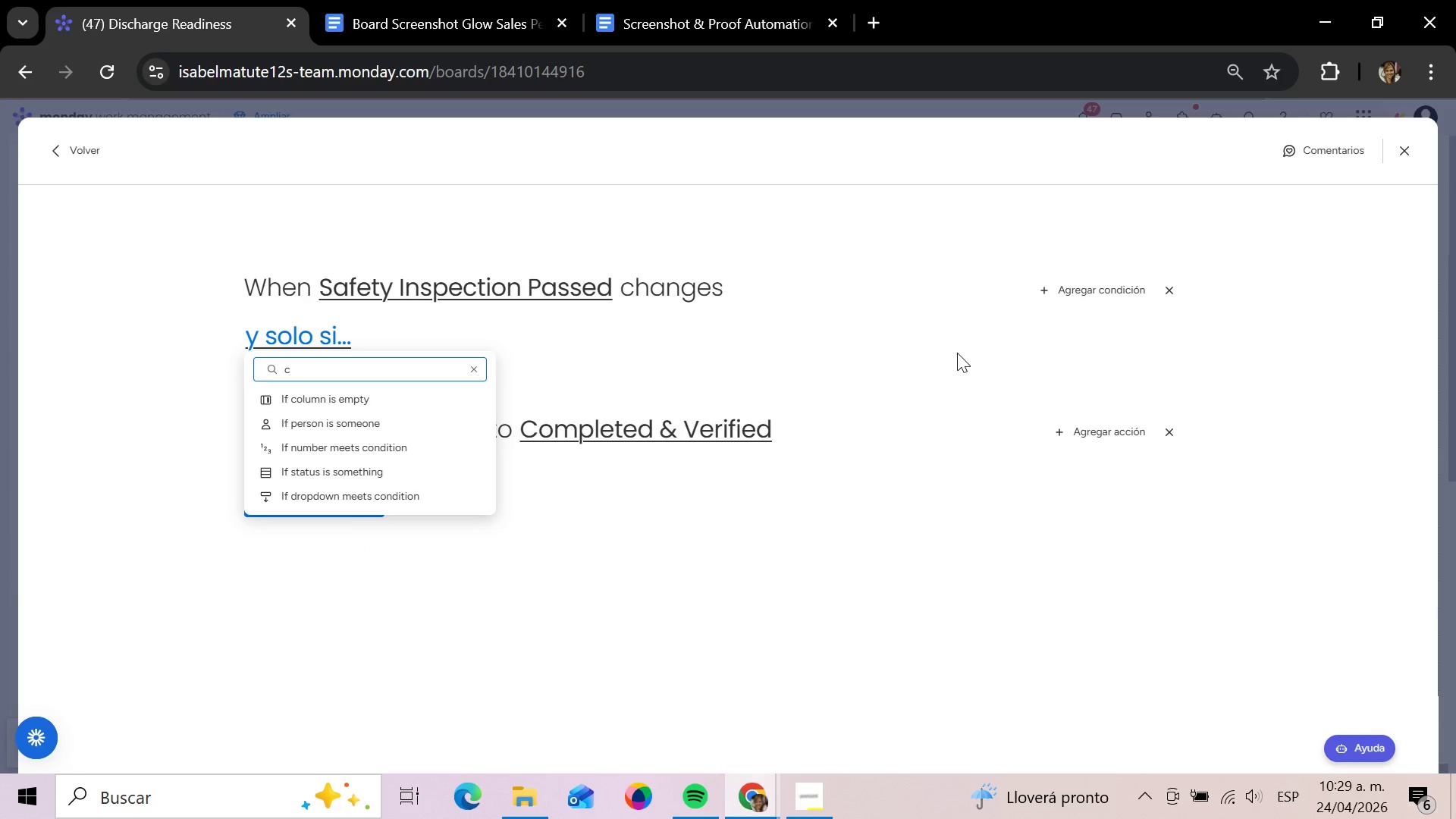 
hold_key(key=Backspace, duration=0.72)
 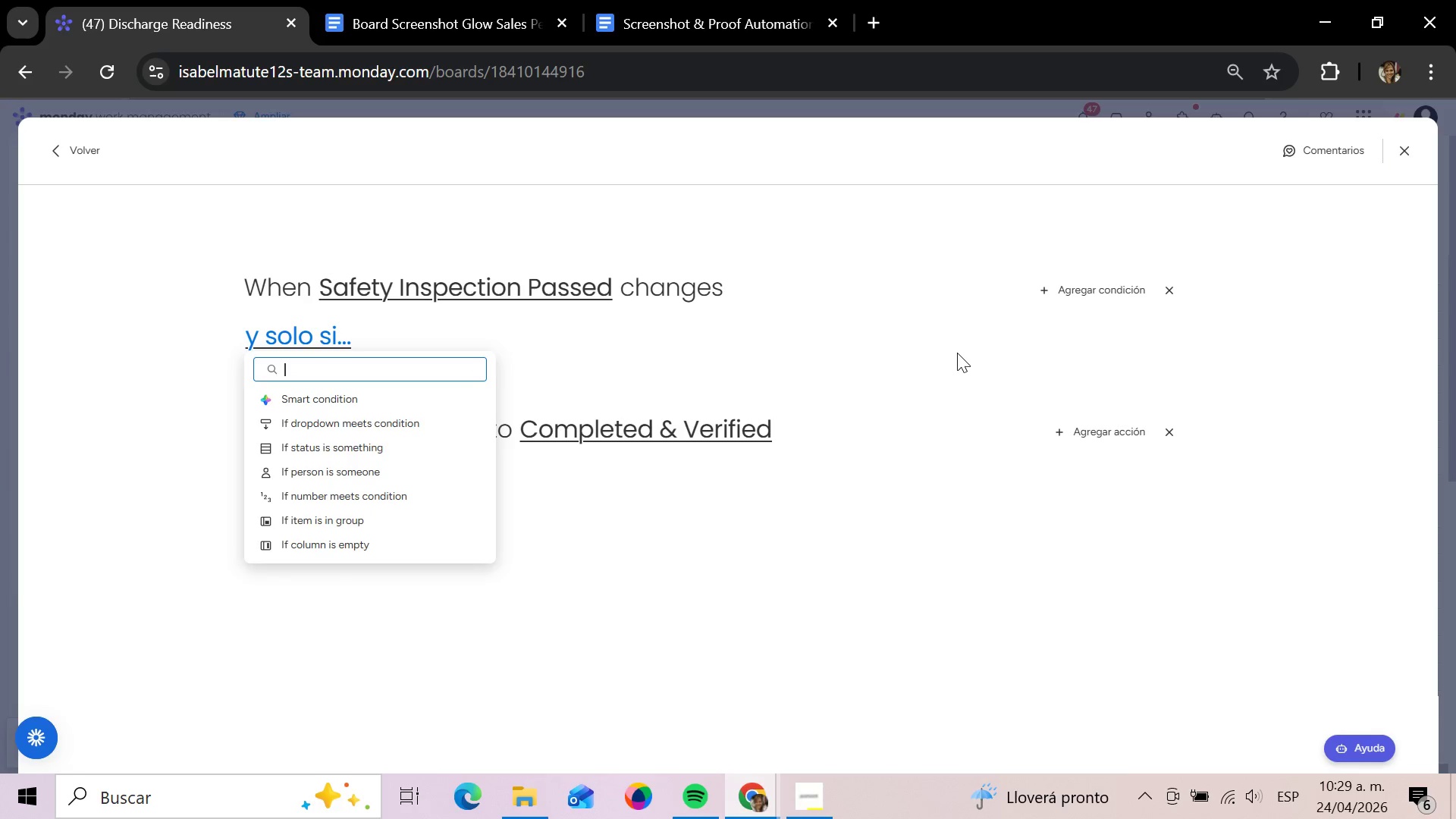 
left_click_drag(start_coordinate=[957, 353], to_coordinate=[952, 355])
 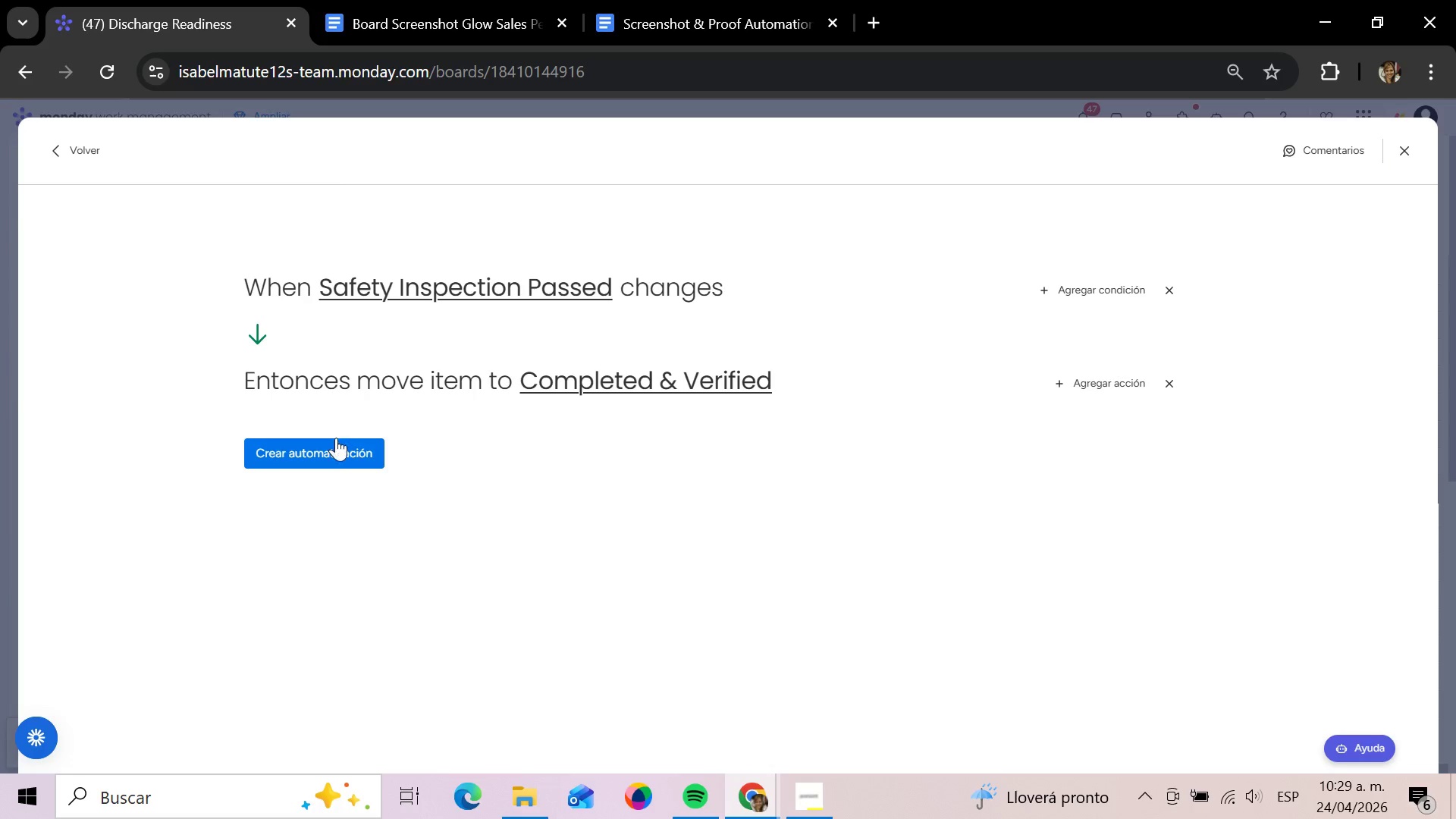 
left_click([336, 438])
 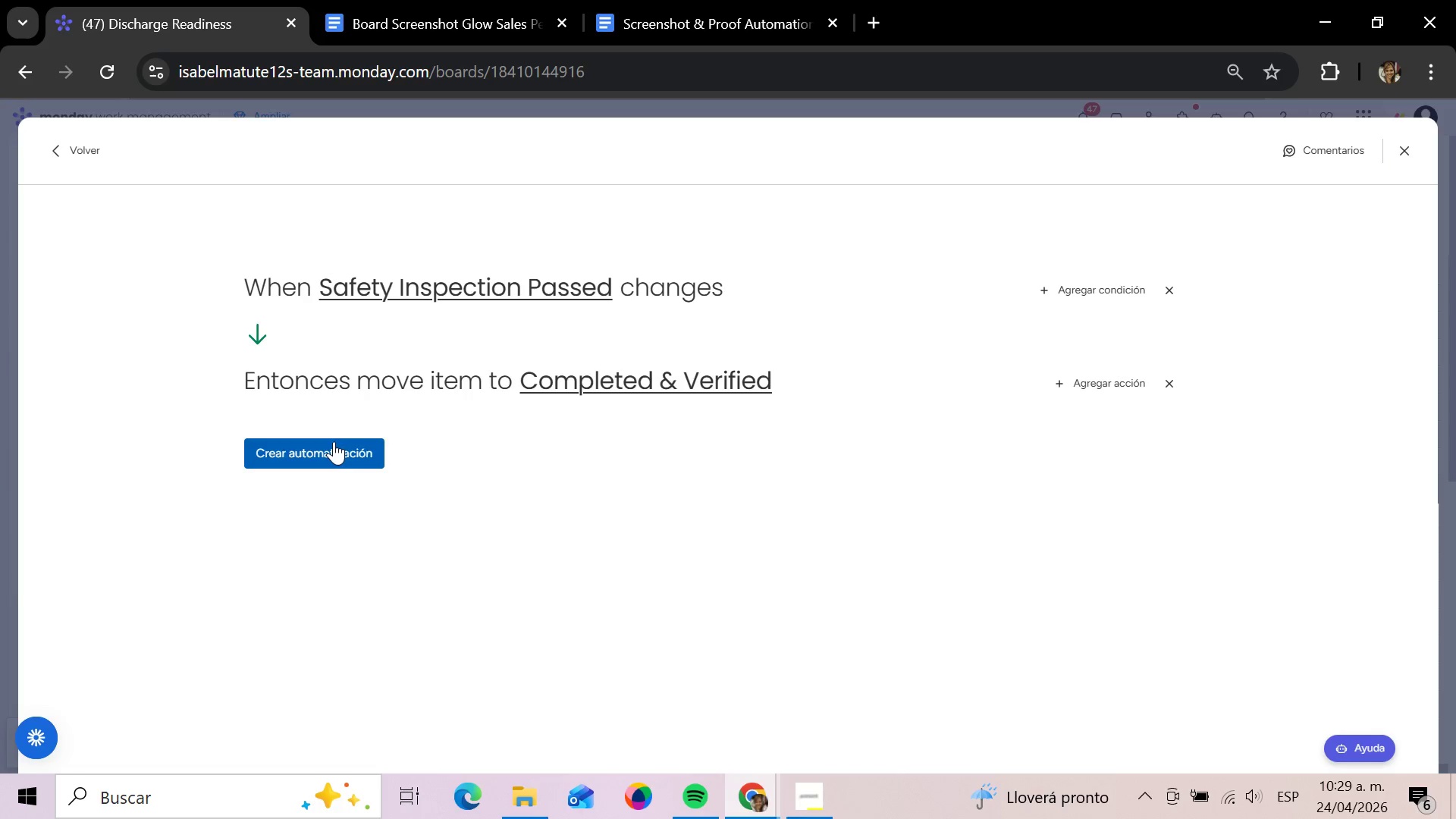 
left_click([334, 441])
 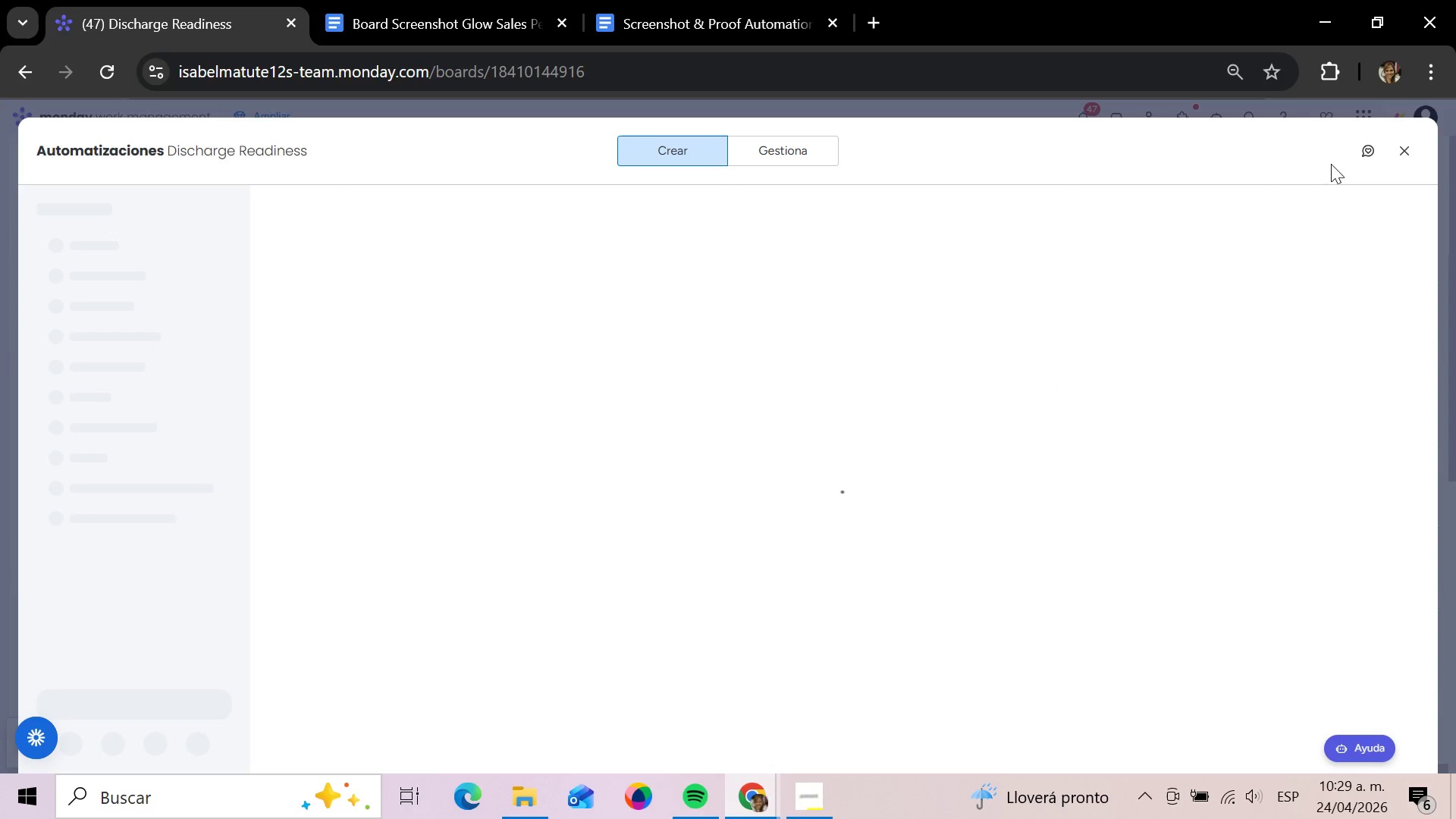 
left_click([1399, 151])
 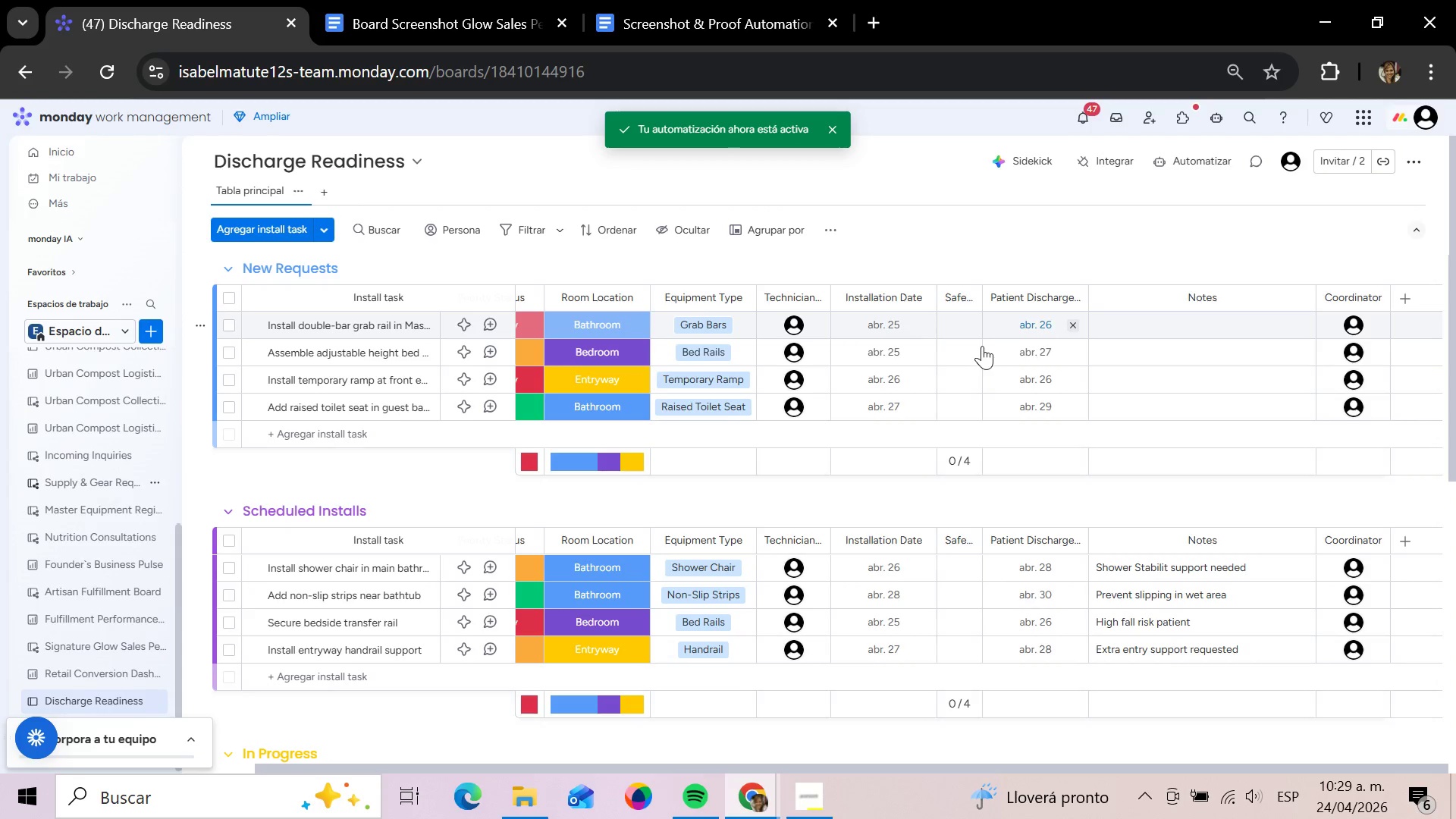 
left_click([964, 351])
 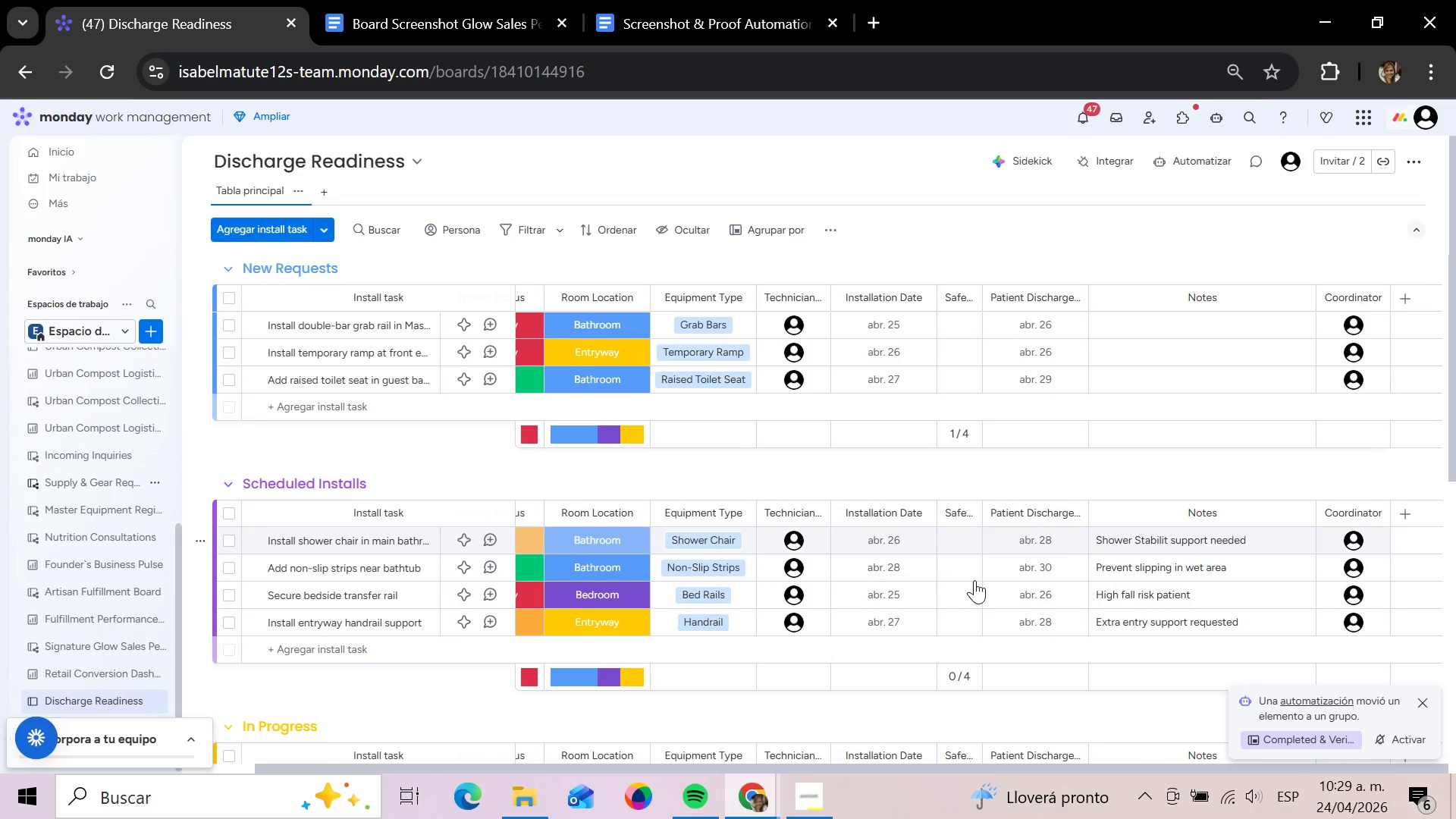 
wait(6.25)
 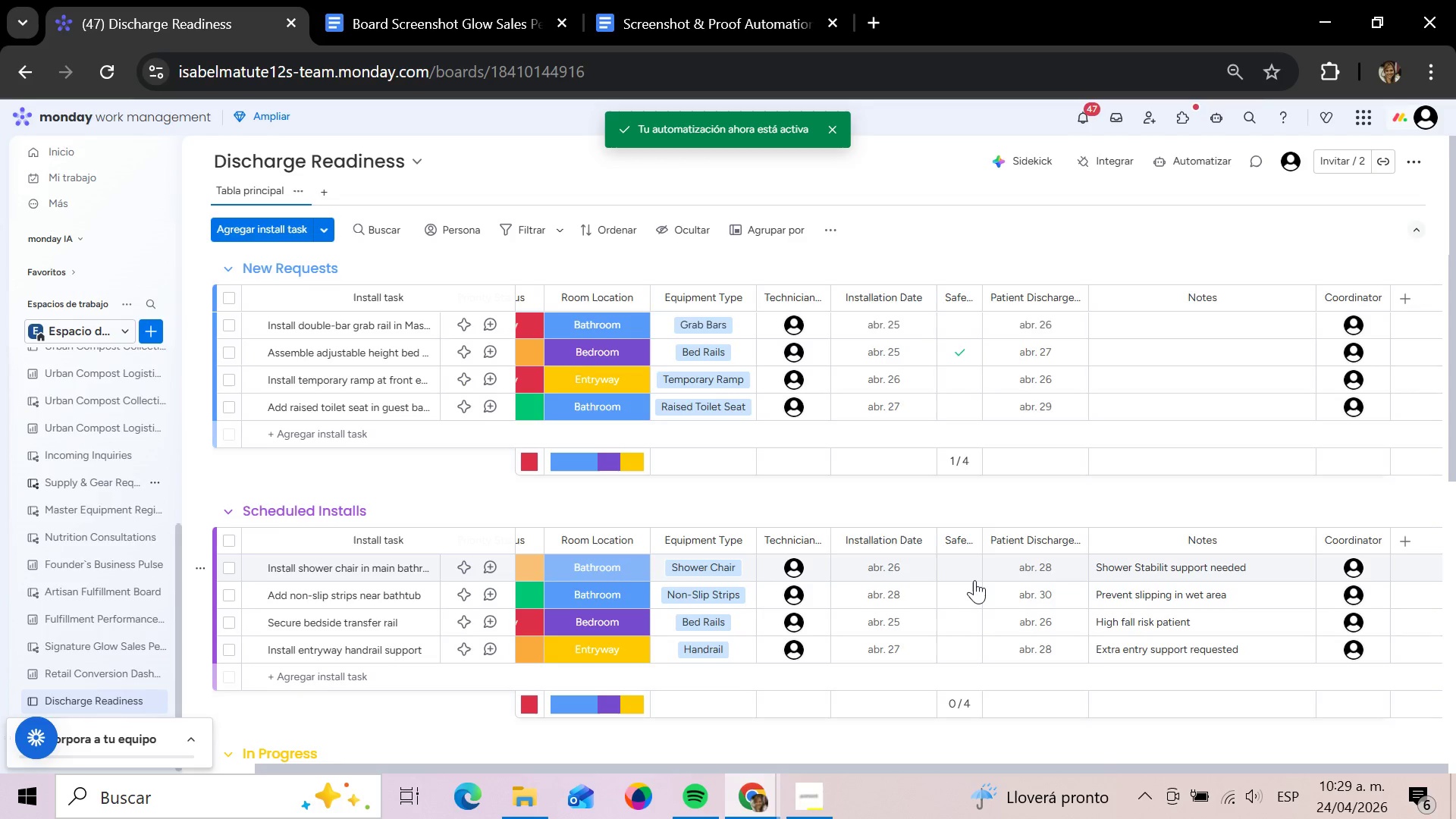 
scroll: coordinate [991, 560], scroll_direction: down, amount: 7.0
 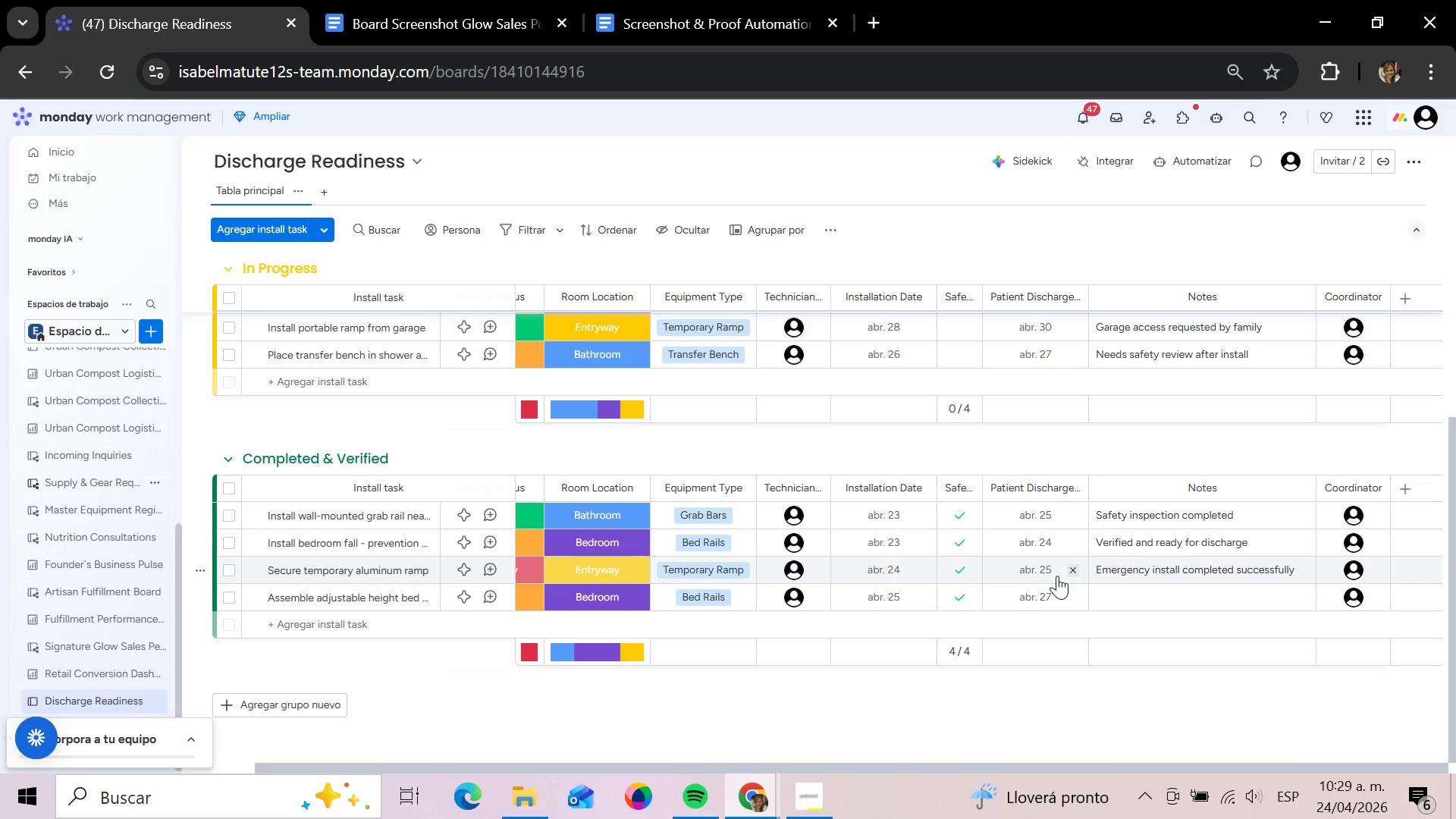 
wait(19.81)
 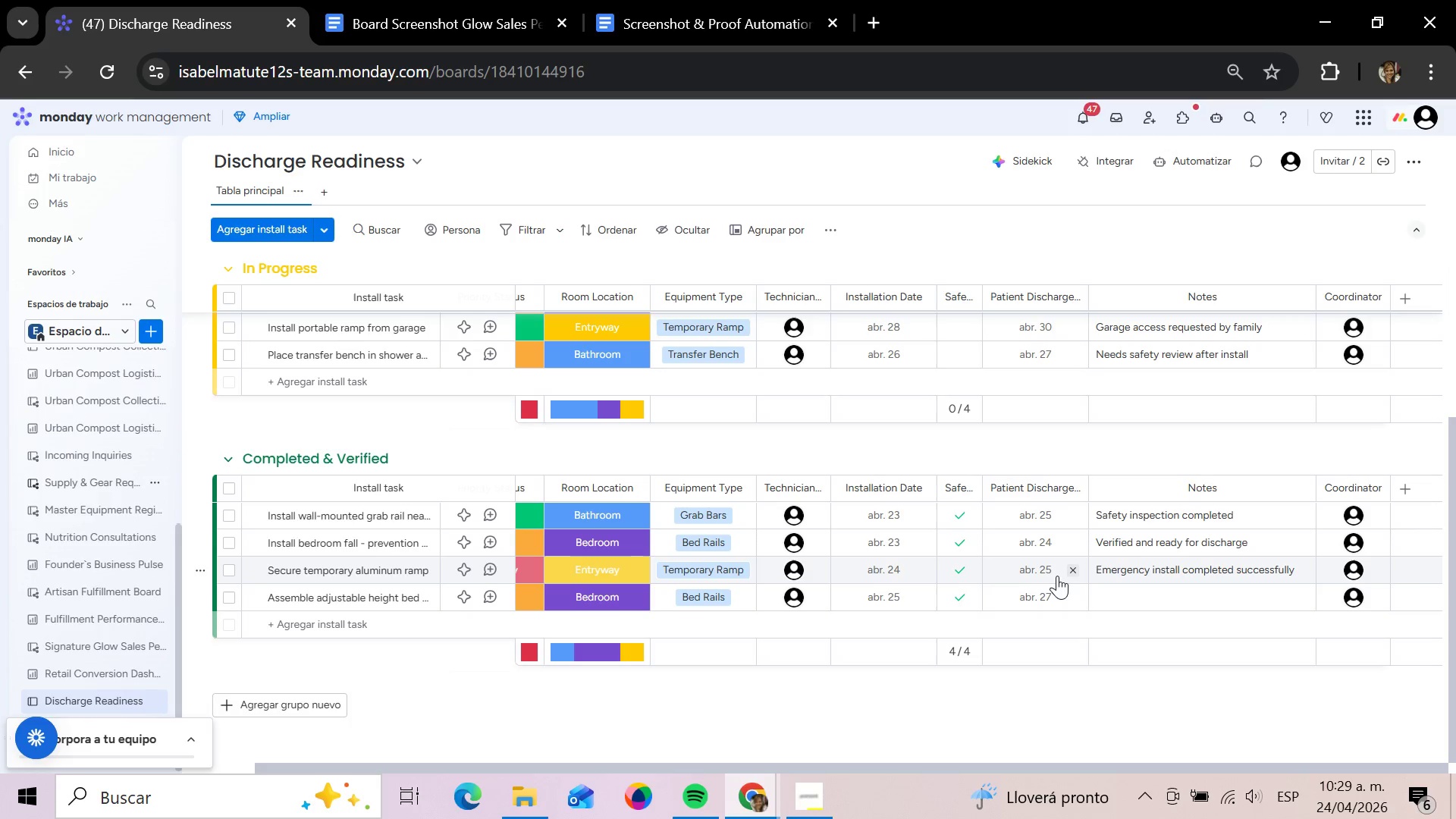 
left_click([315, 193])
 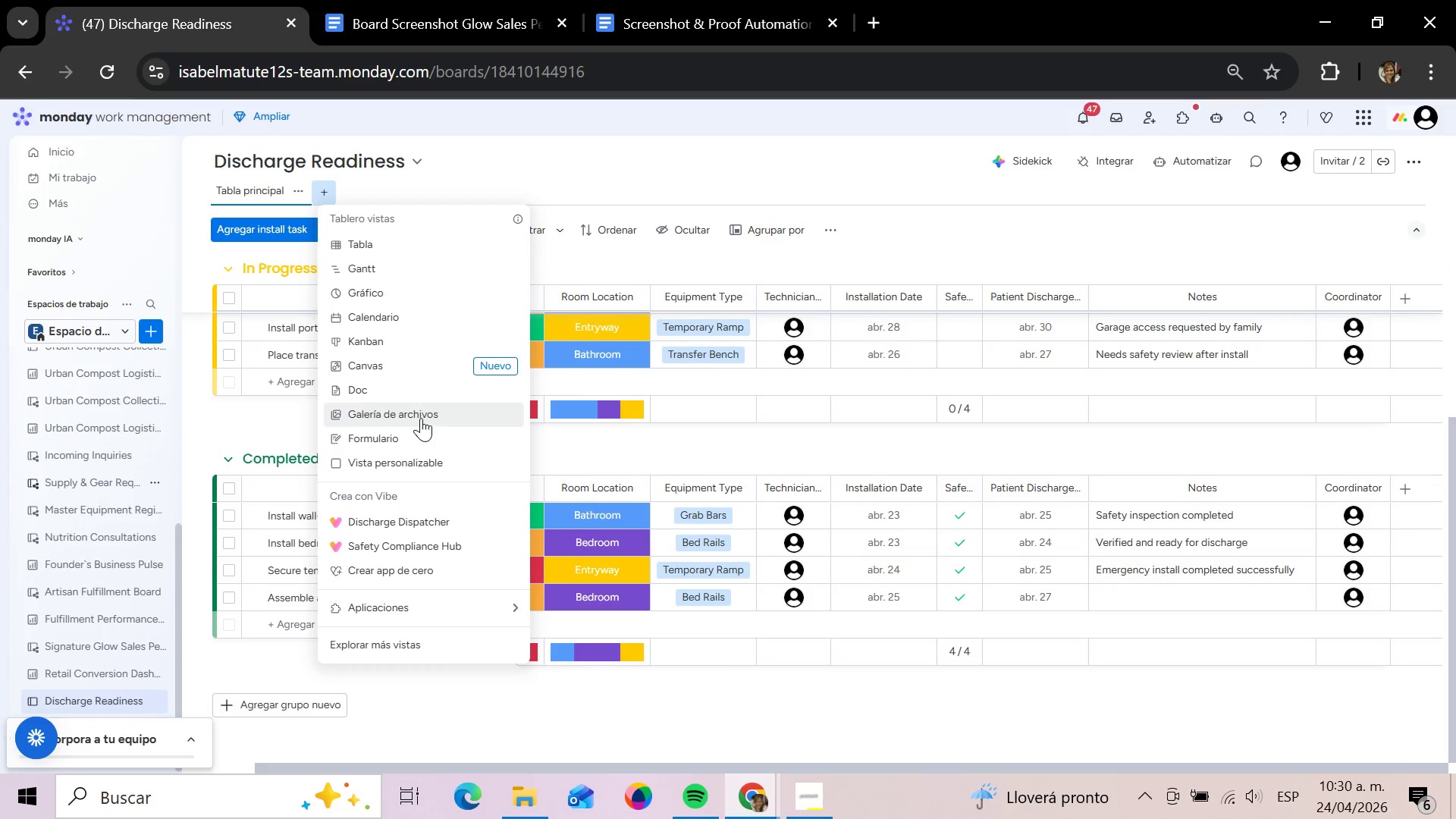 
wait(18.06)
 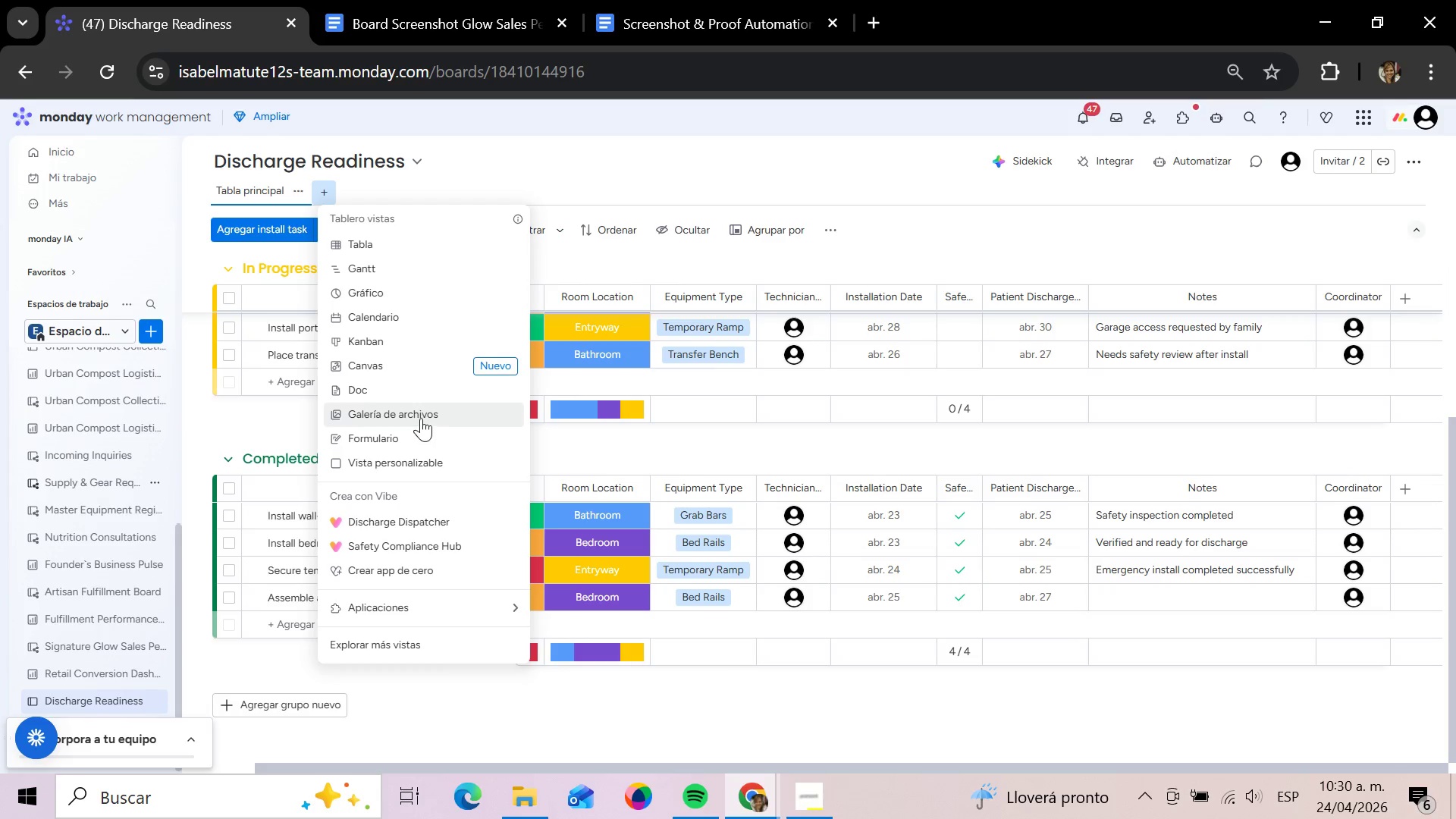 
left_click([394, 344])
 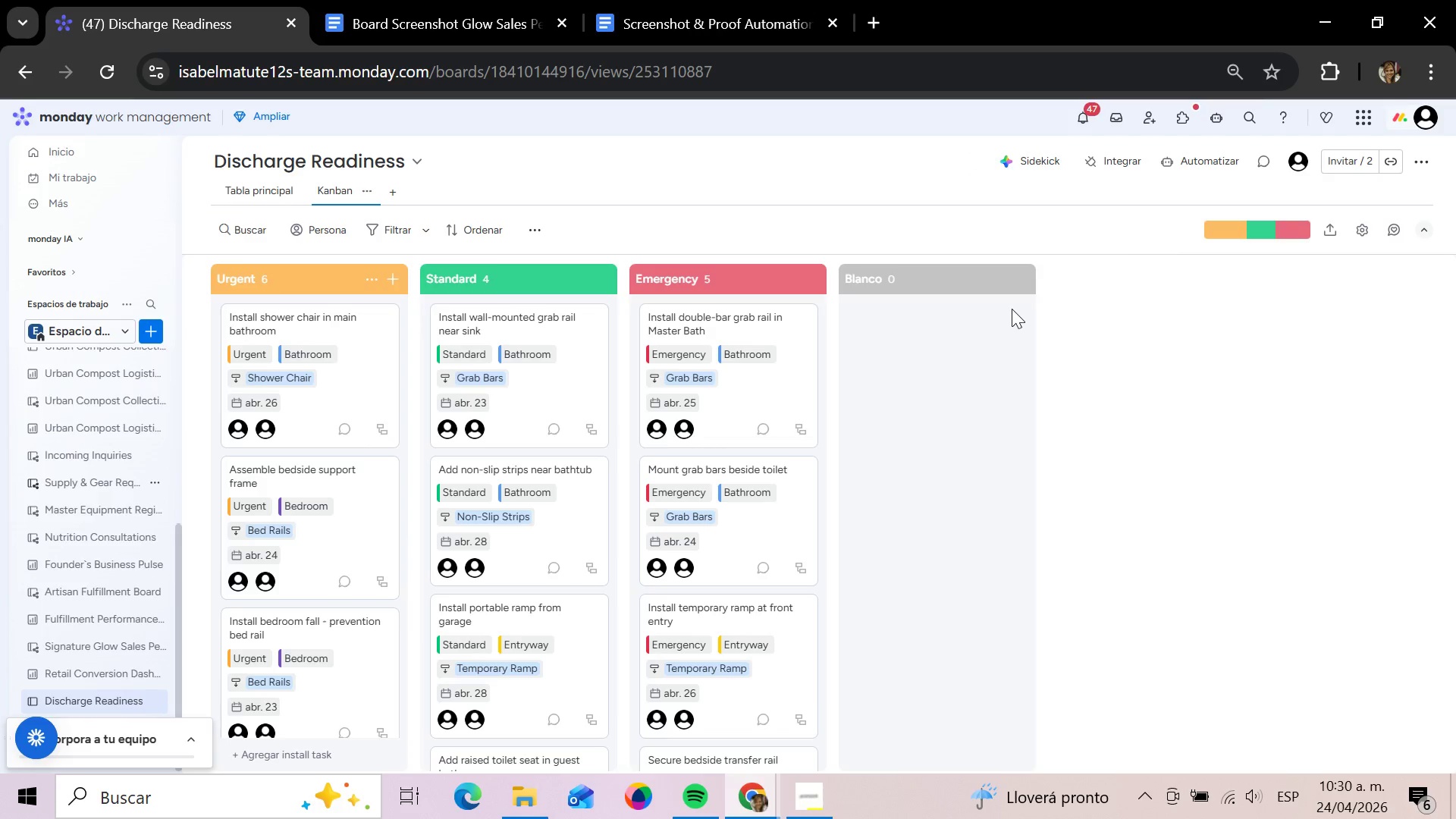 
wait(26.19)
 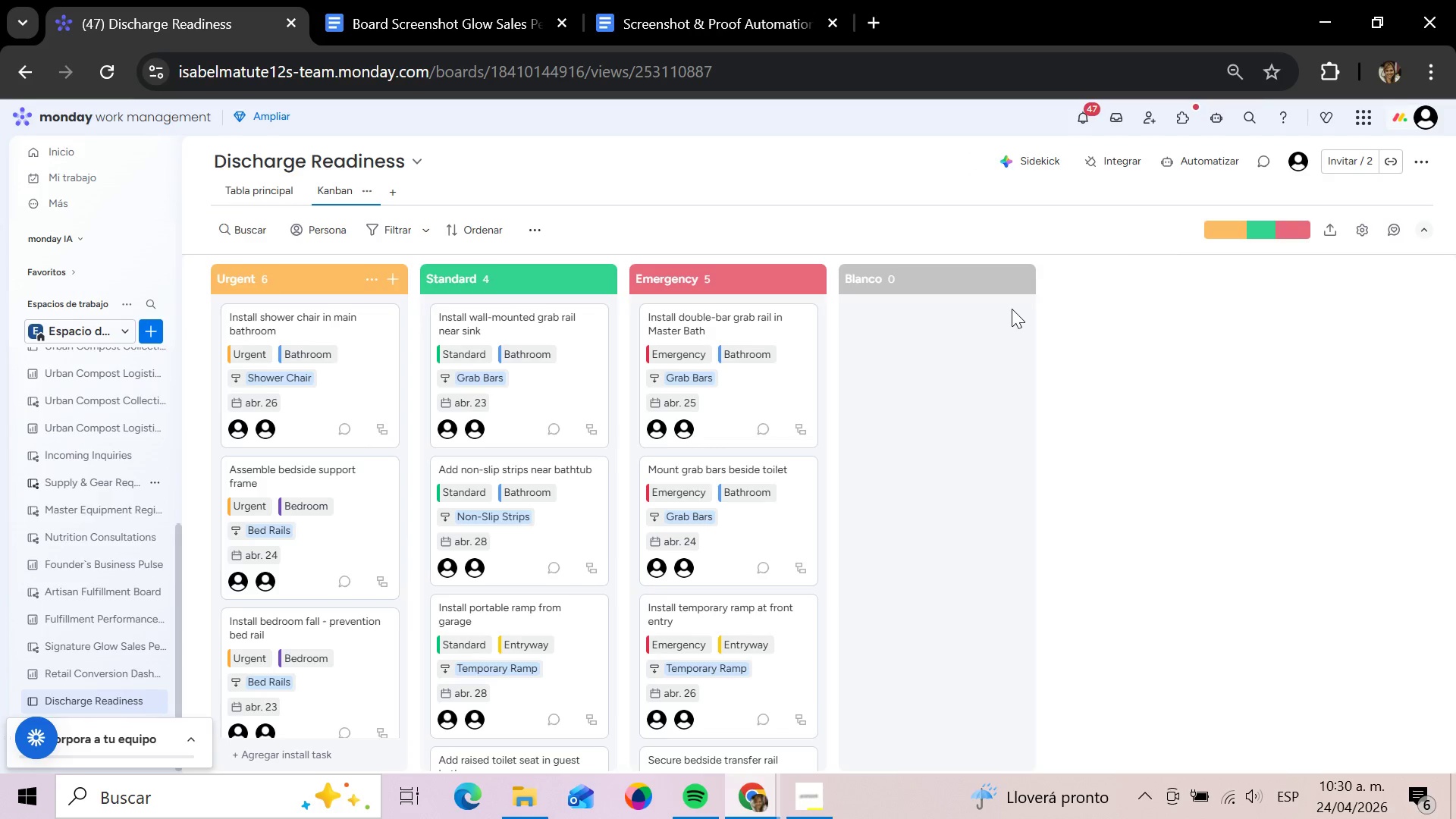 
left_click_drag(start_coordinate=[354, 187], to_coordinate=[373, 193])
 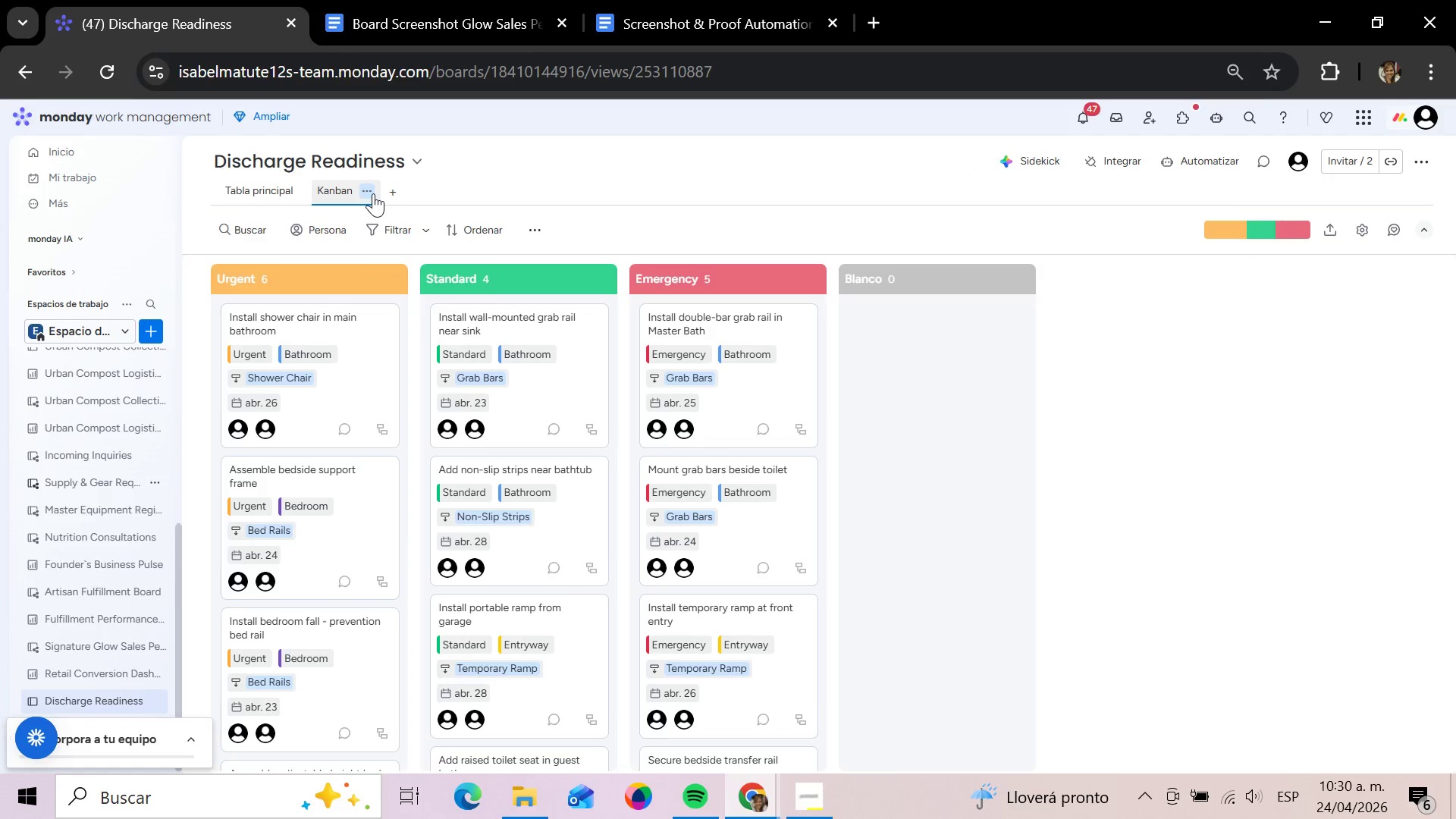 
left_click([373, 193])
 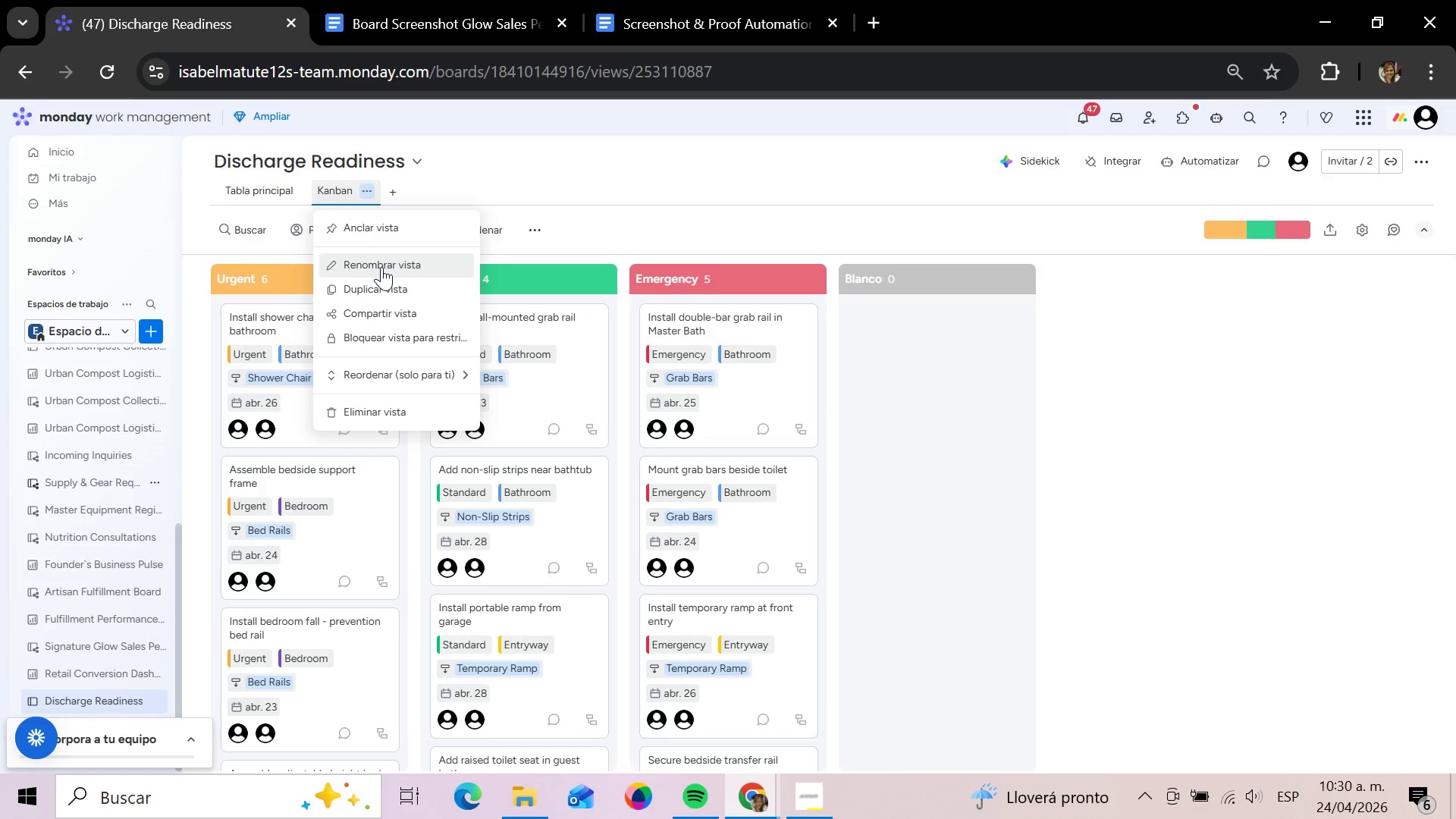 
left_click([381, 268])
 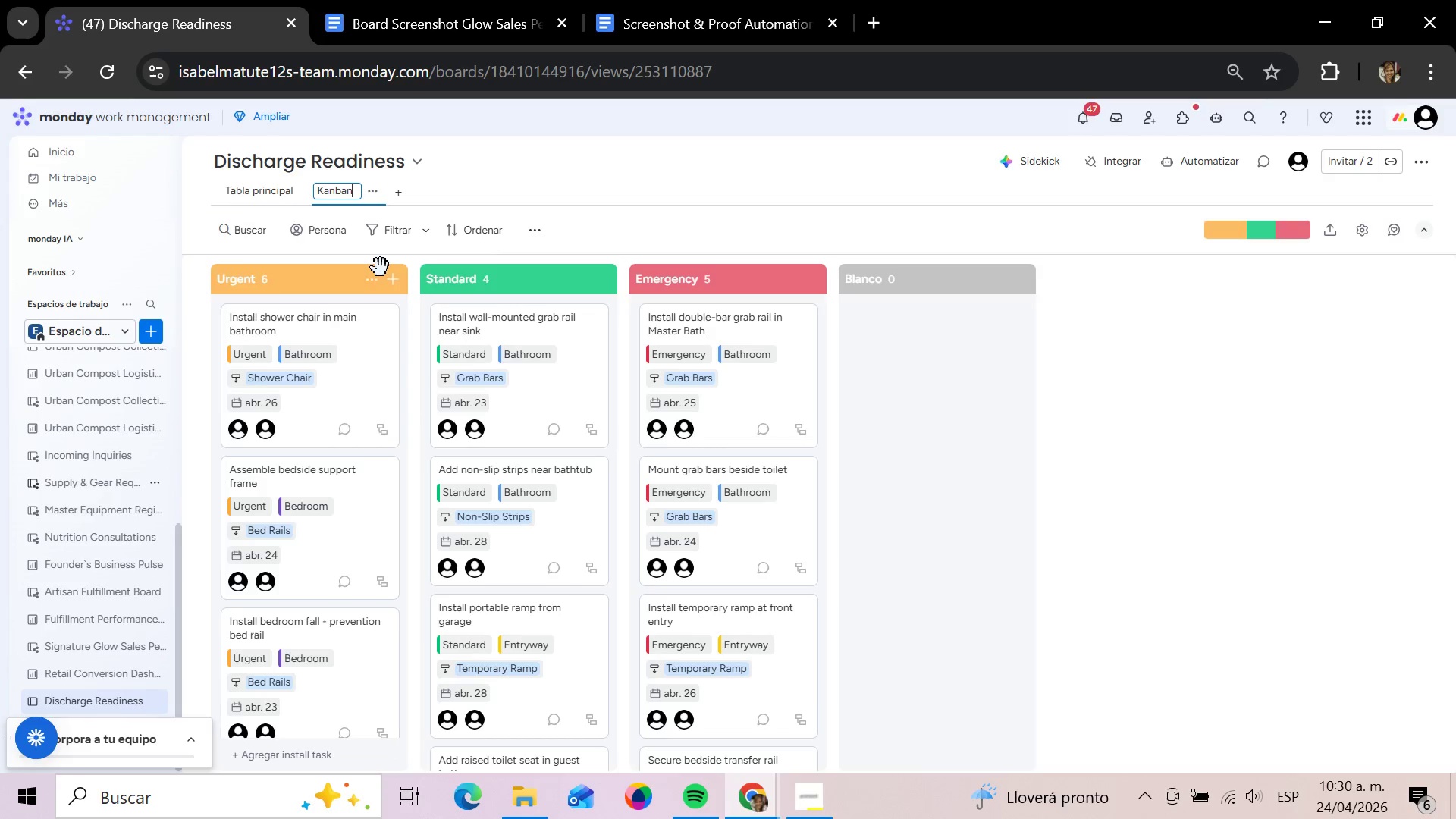 
hold_key(key=Backspace, duration=1.2)
 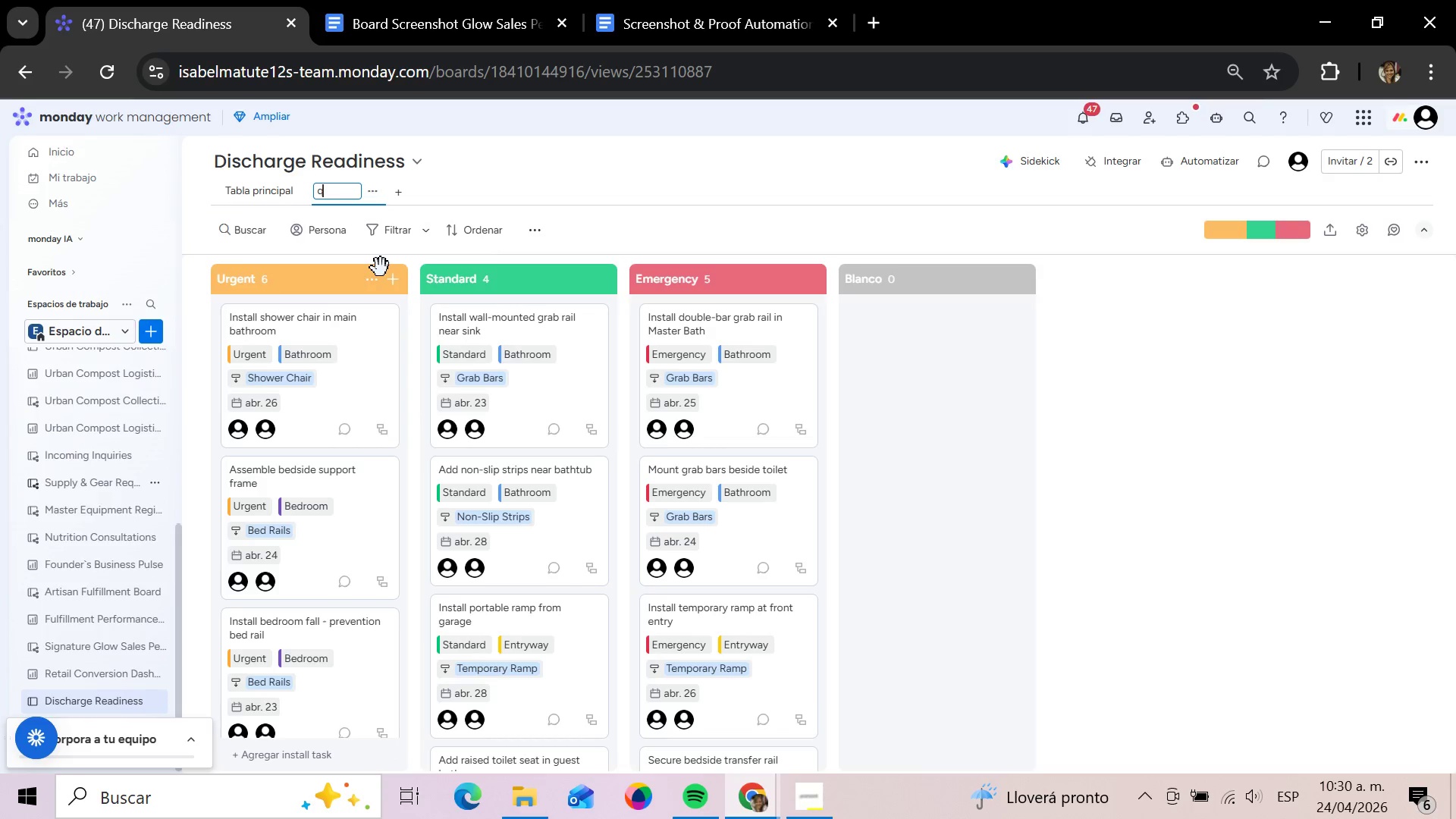 
type(q)
key(Backspace)
type(Room Location Kanban)
 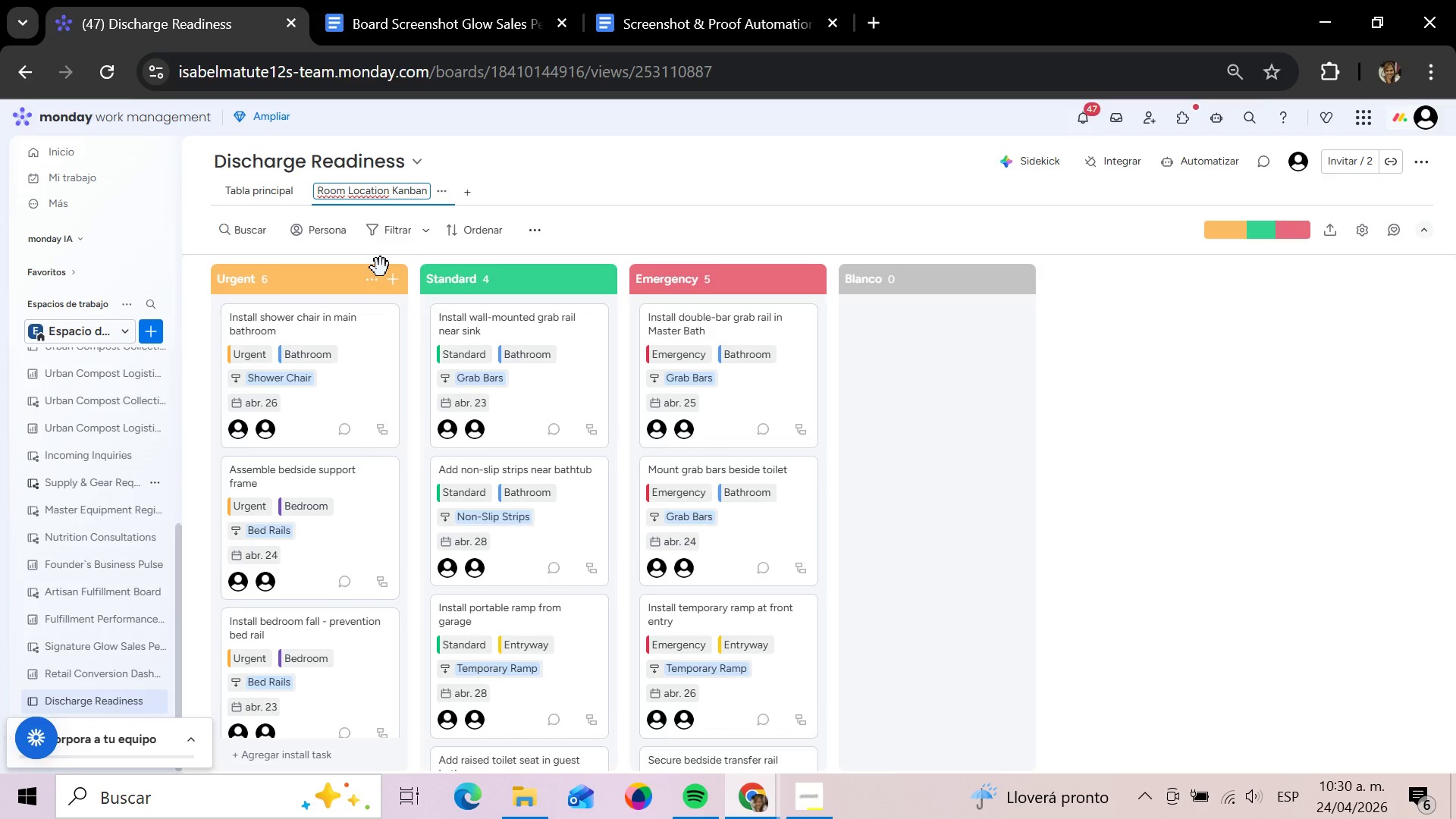 
key(Enter)
 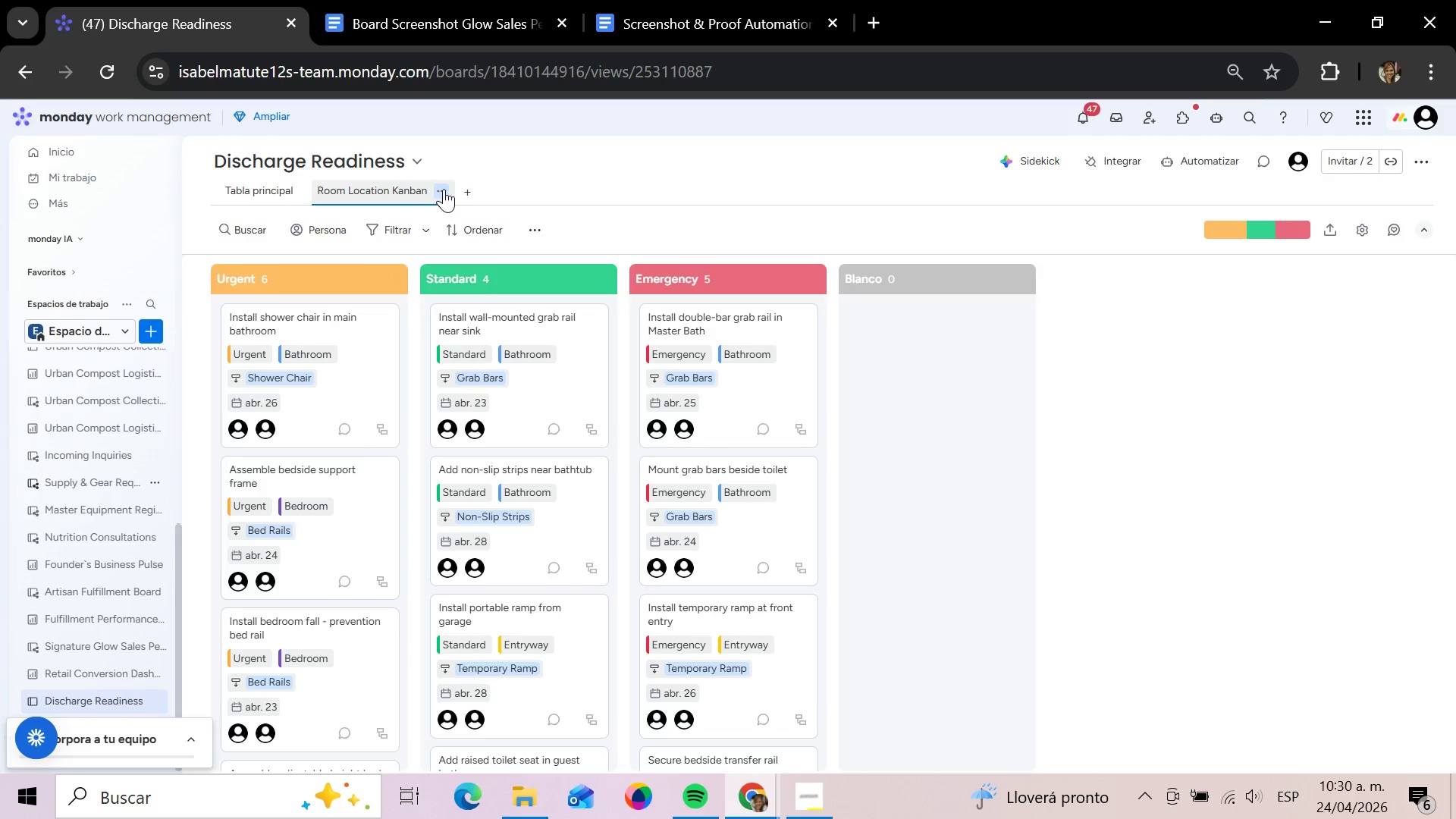 
wait(8.91)
 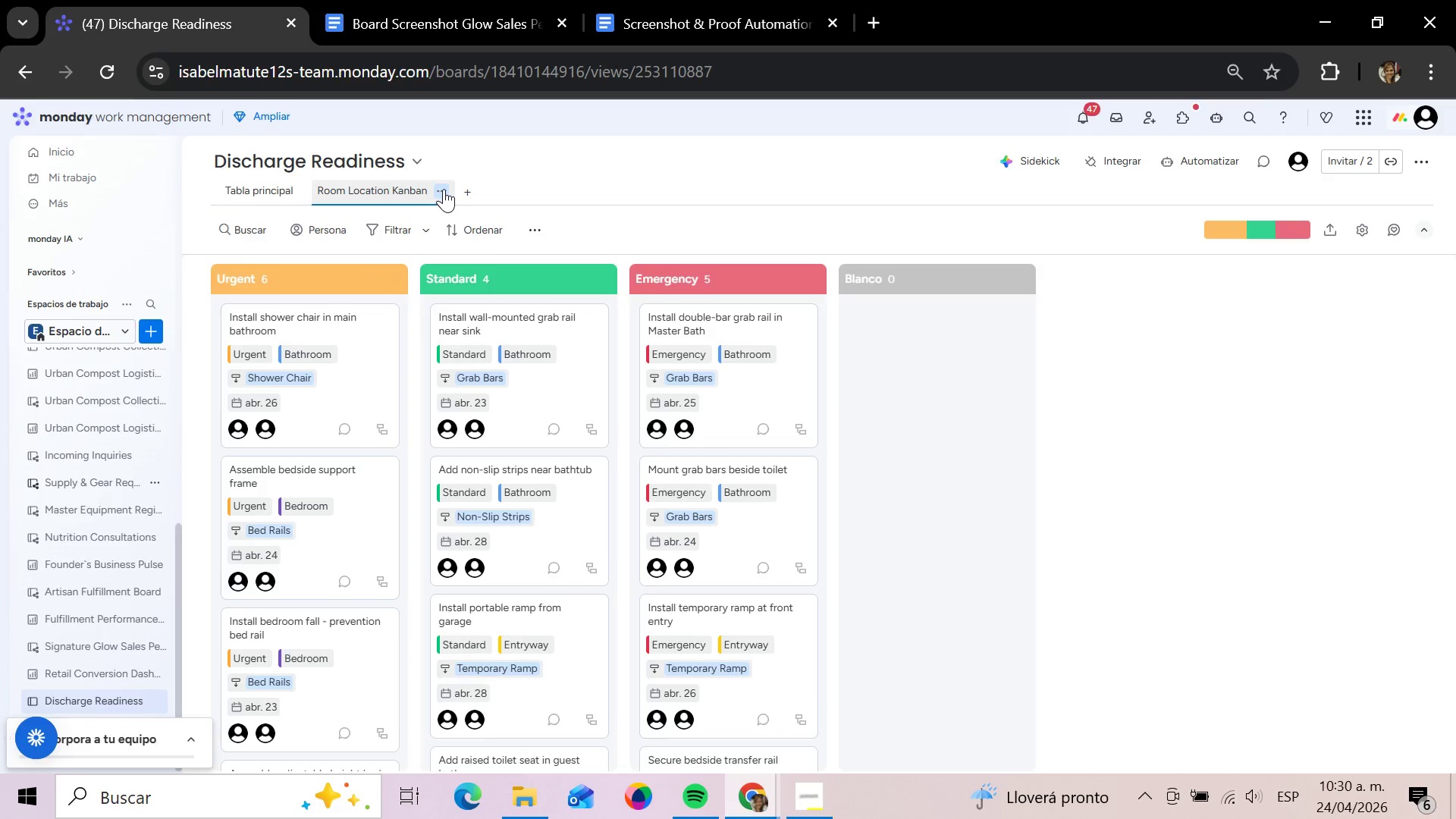 
left_click([1356, 231])
 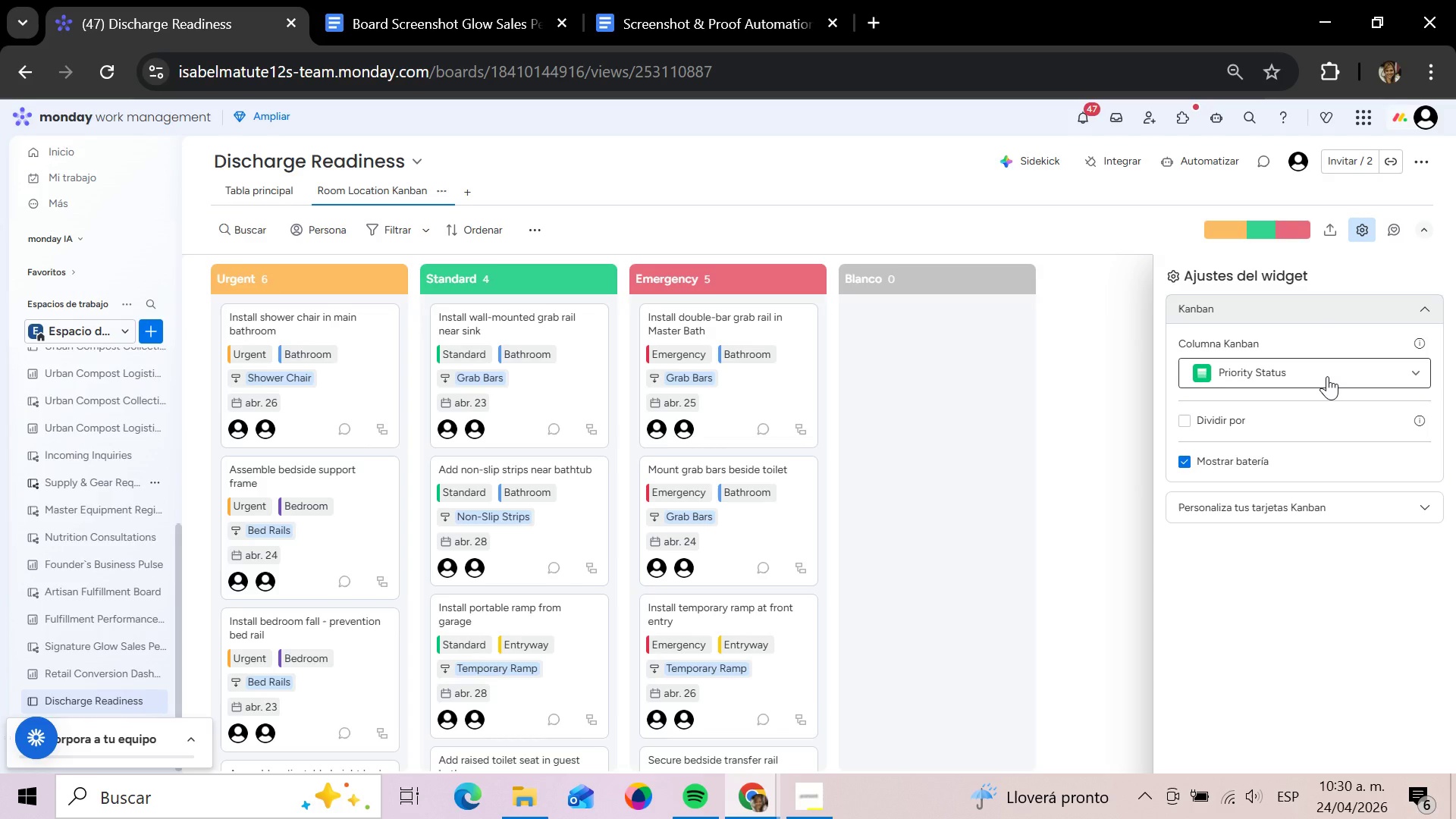 
wait(5.76)
 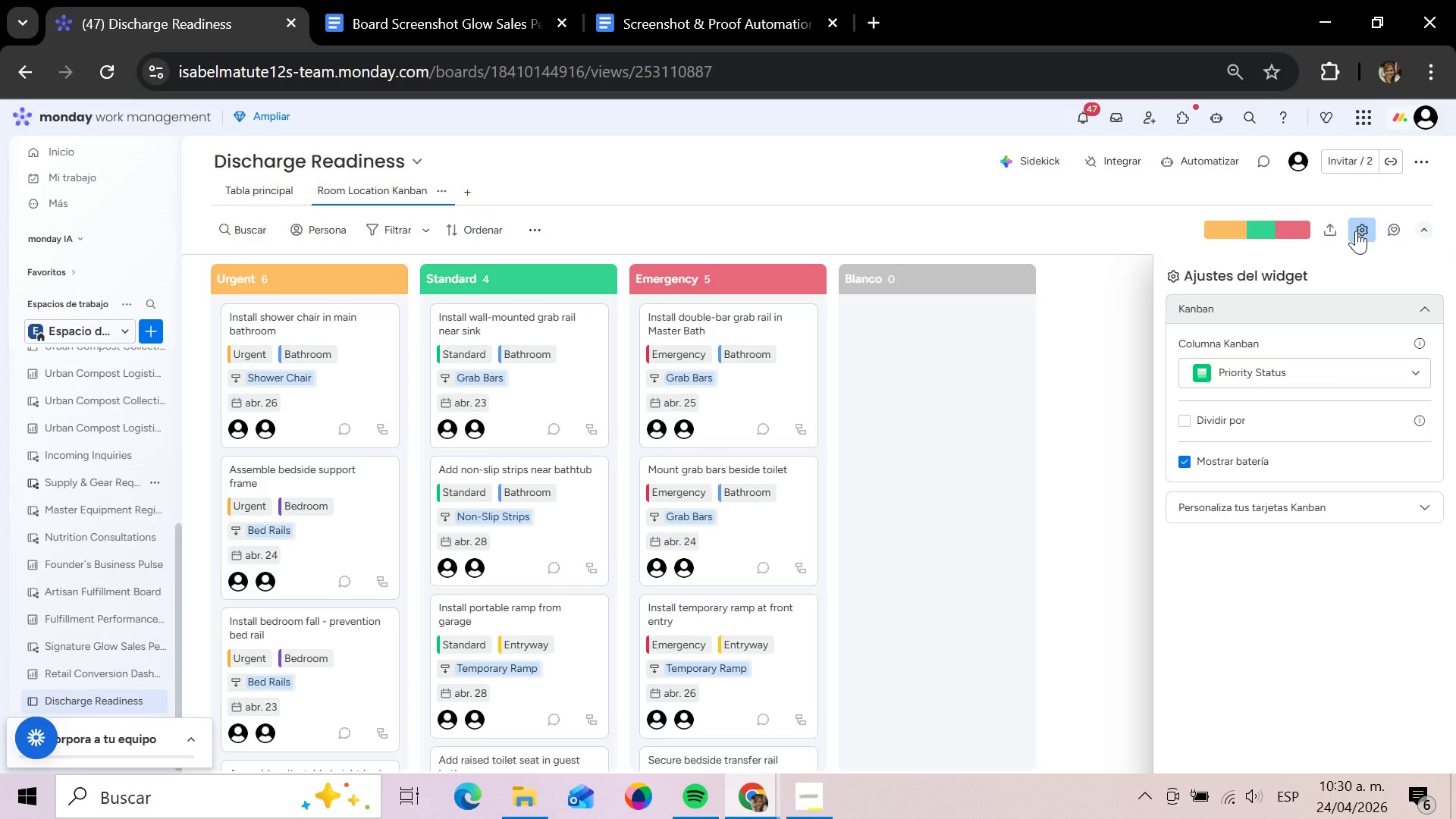 
left_click([1327, 376])
 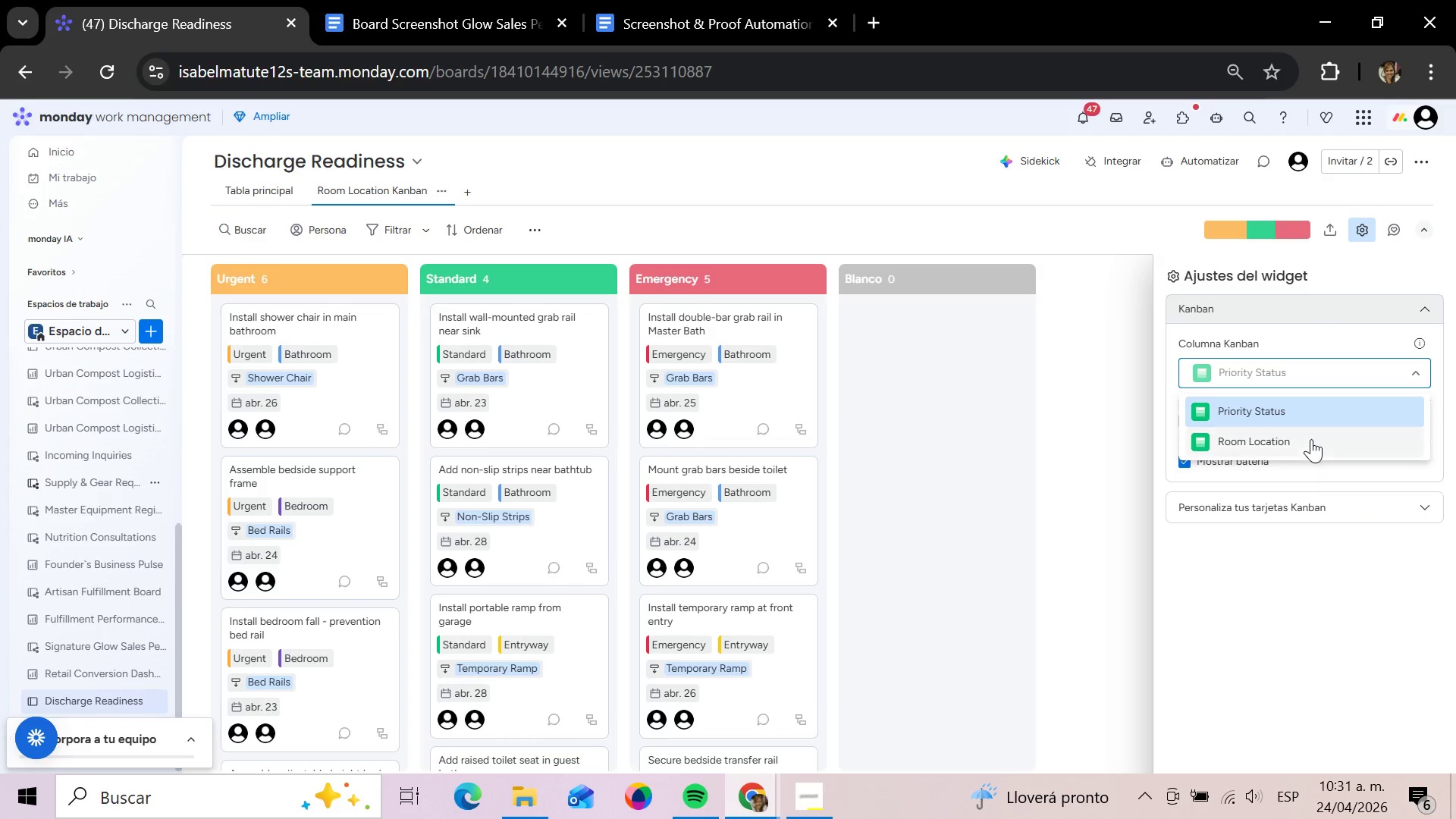 
left_click([1311, 439])
 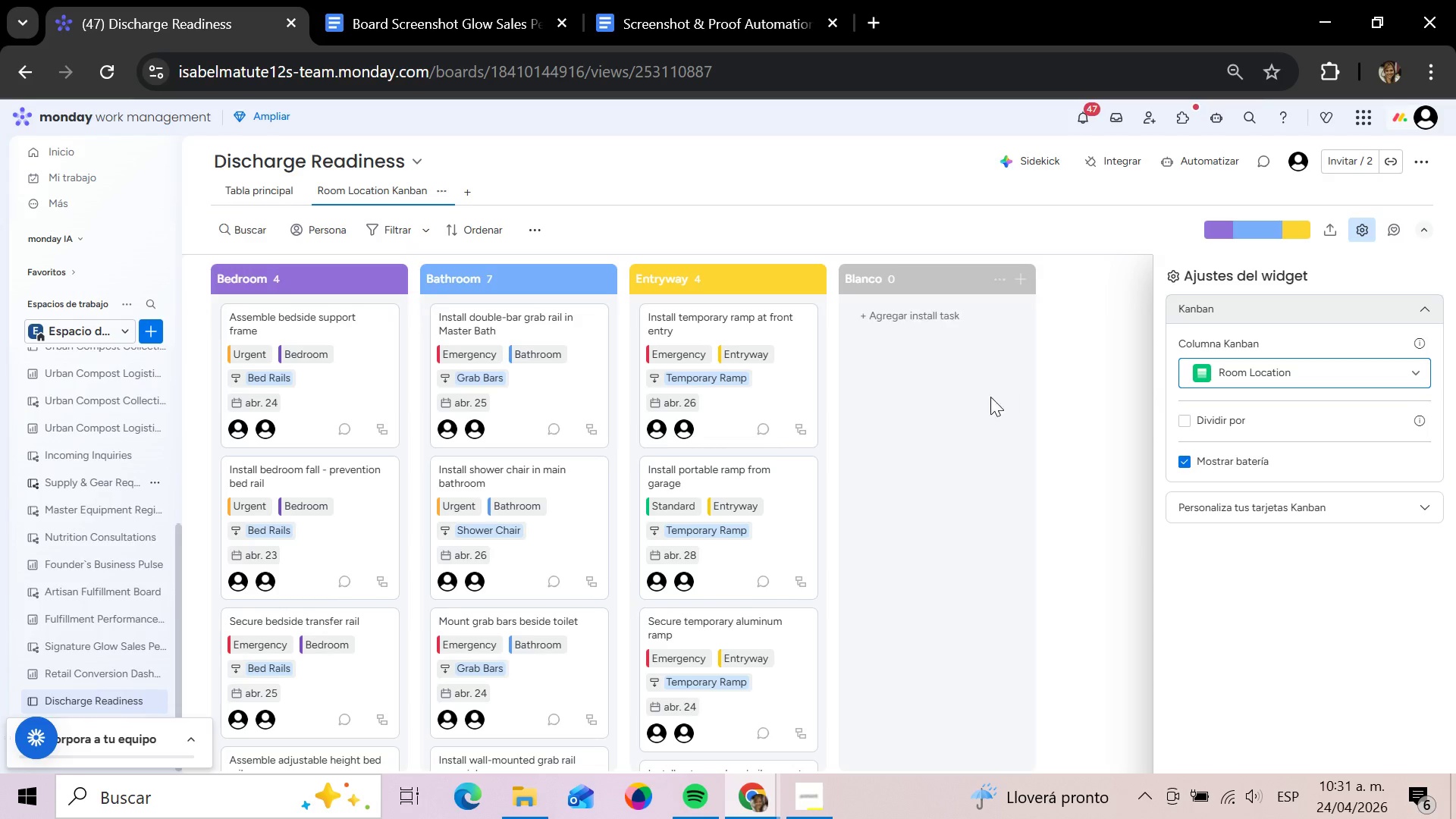 
wait(7.53)
 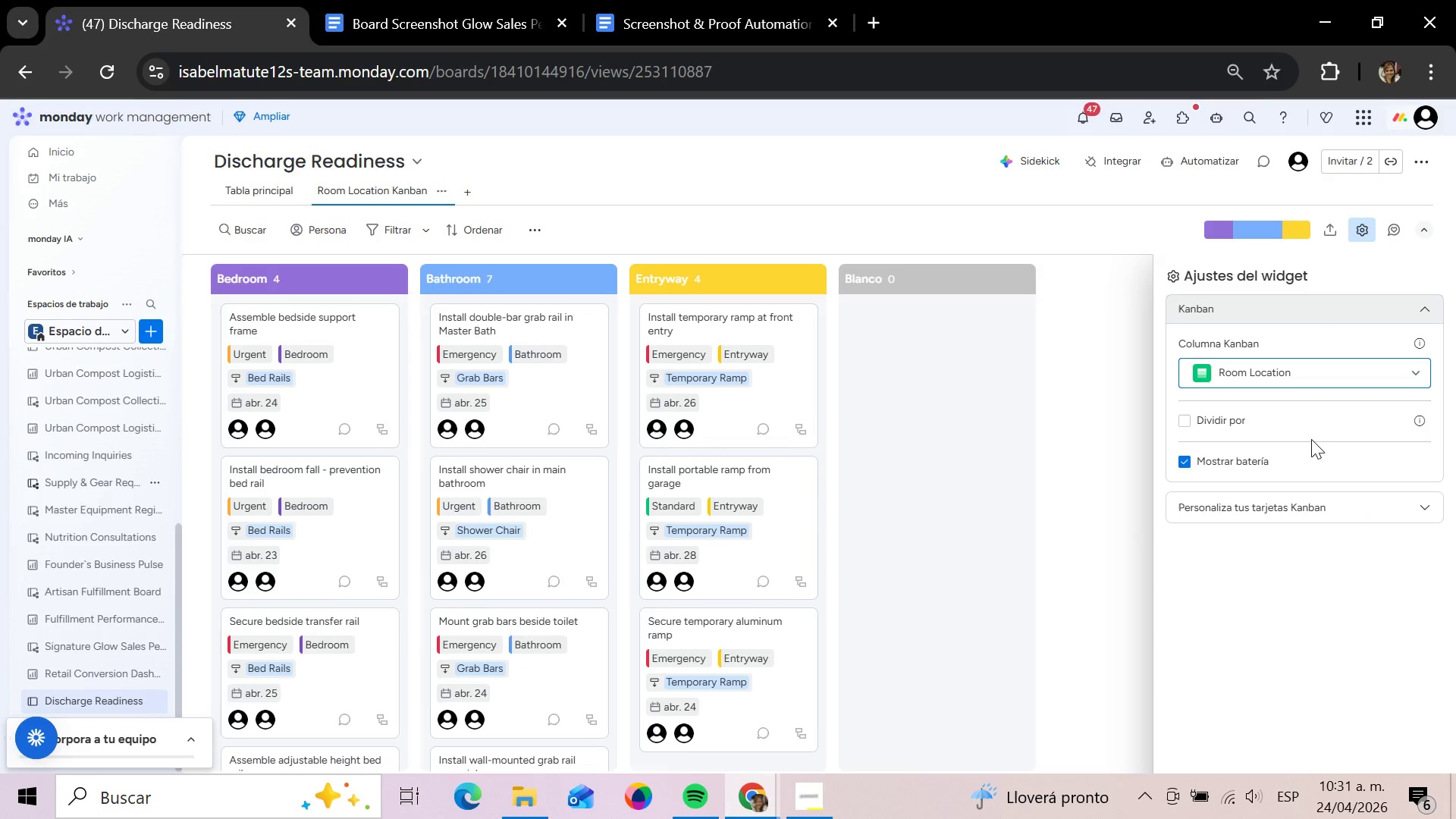 
left_click([1095, 507])
 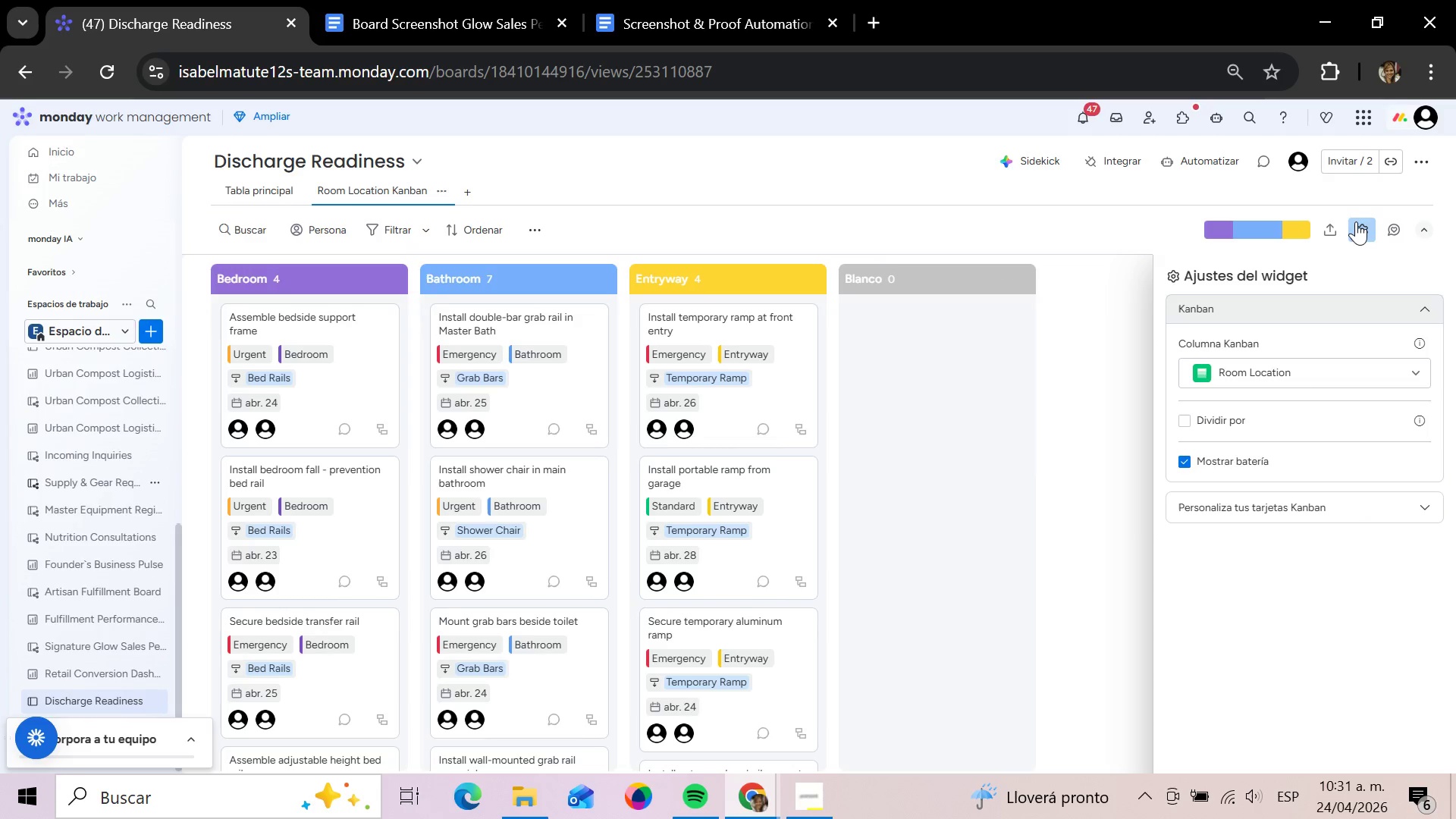 
left_click([1355, 223])
 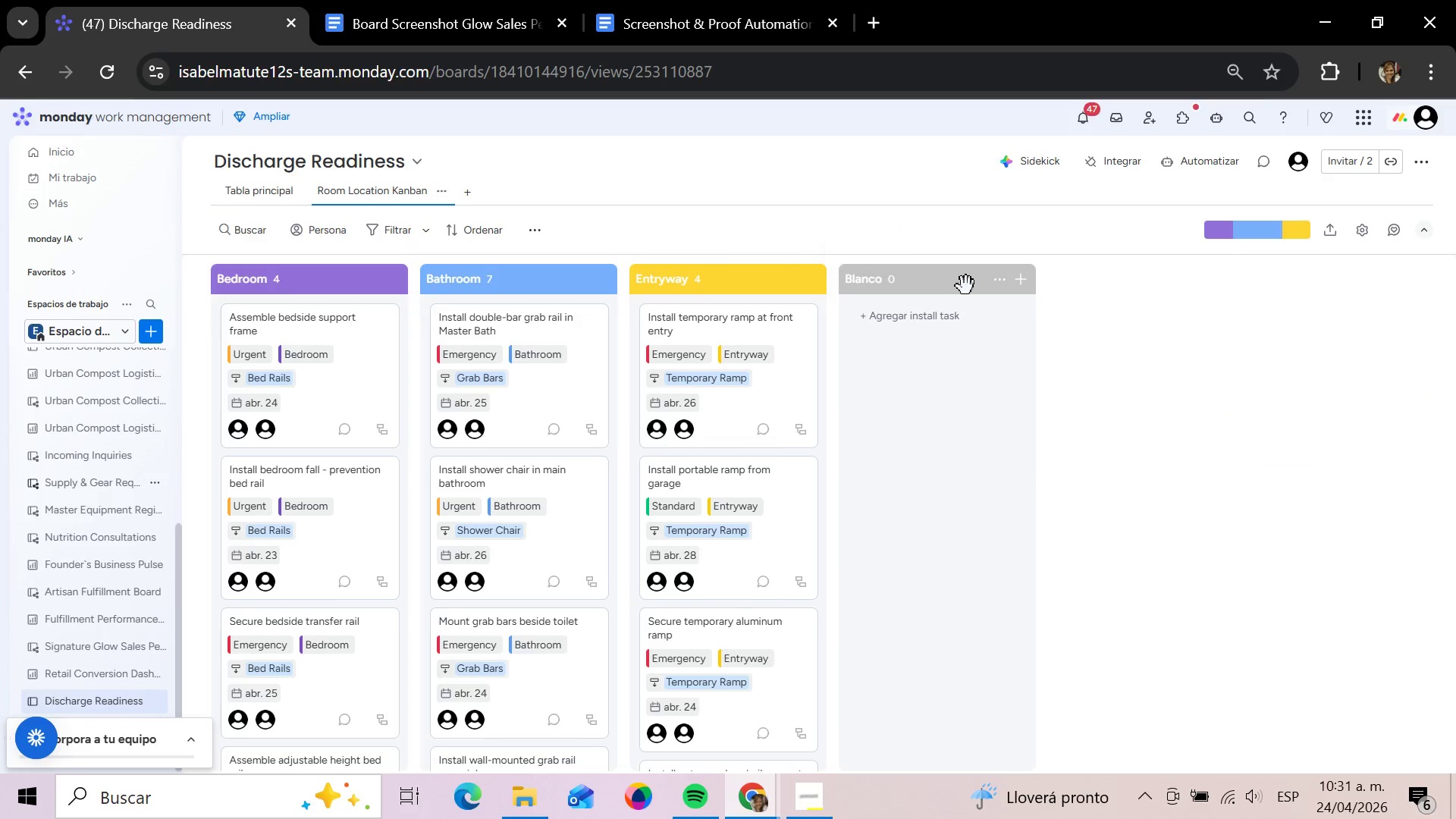 
left_click([1003, 285])
 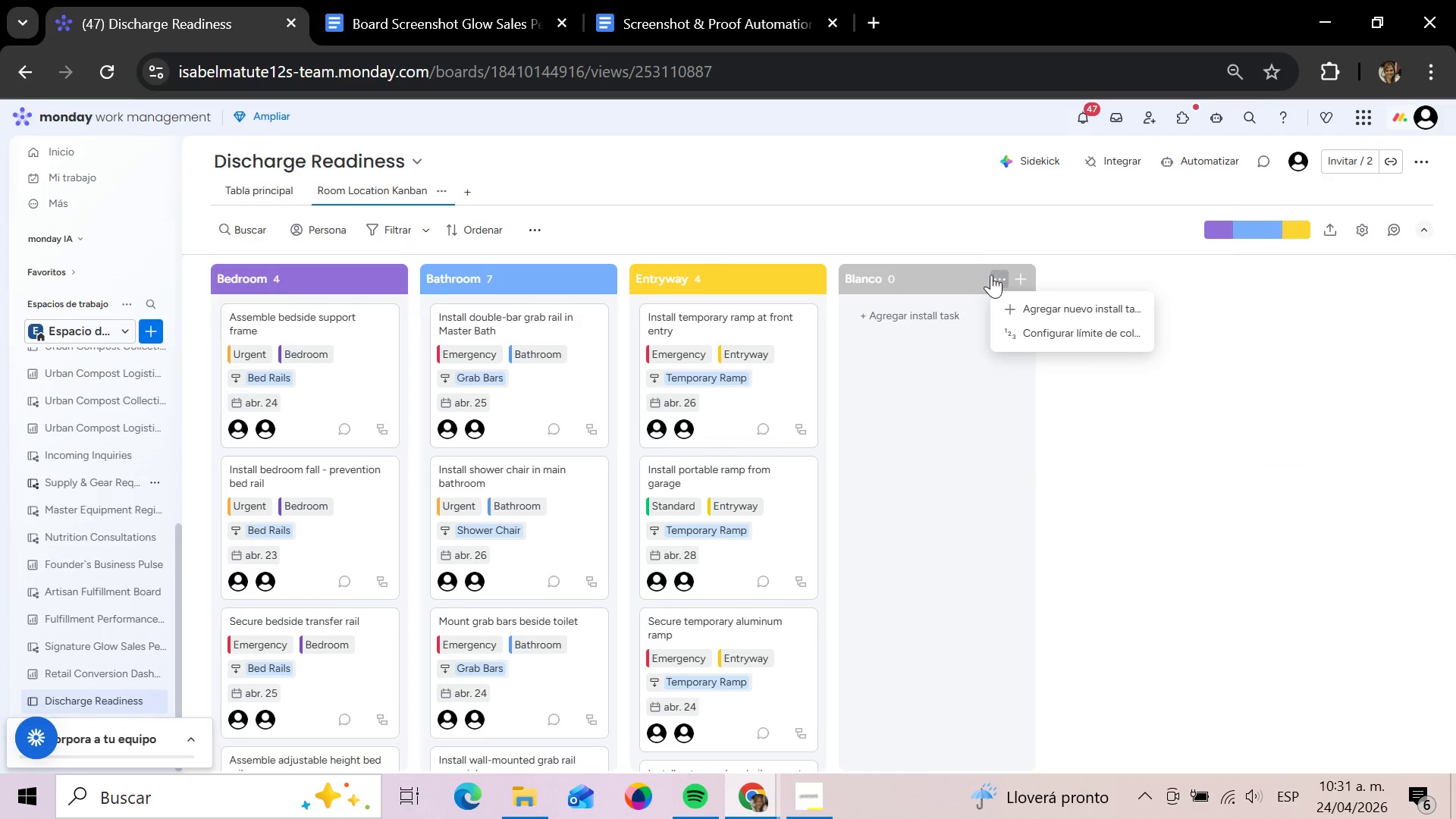 
left_click([991, 275])
 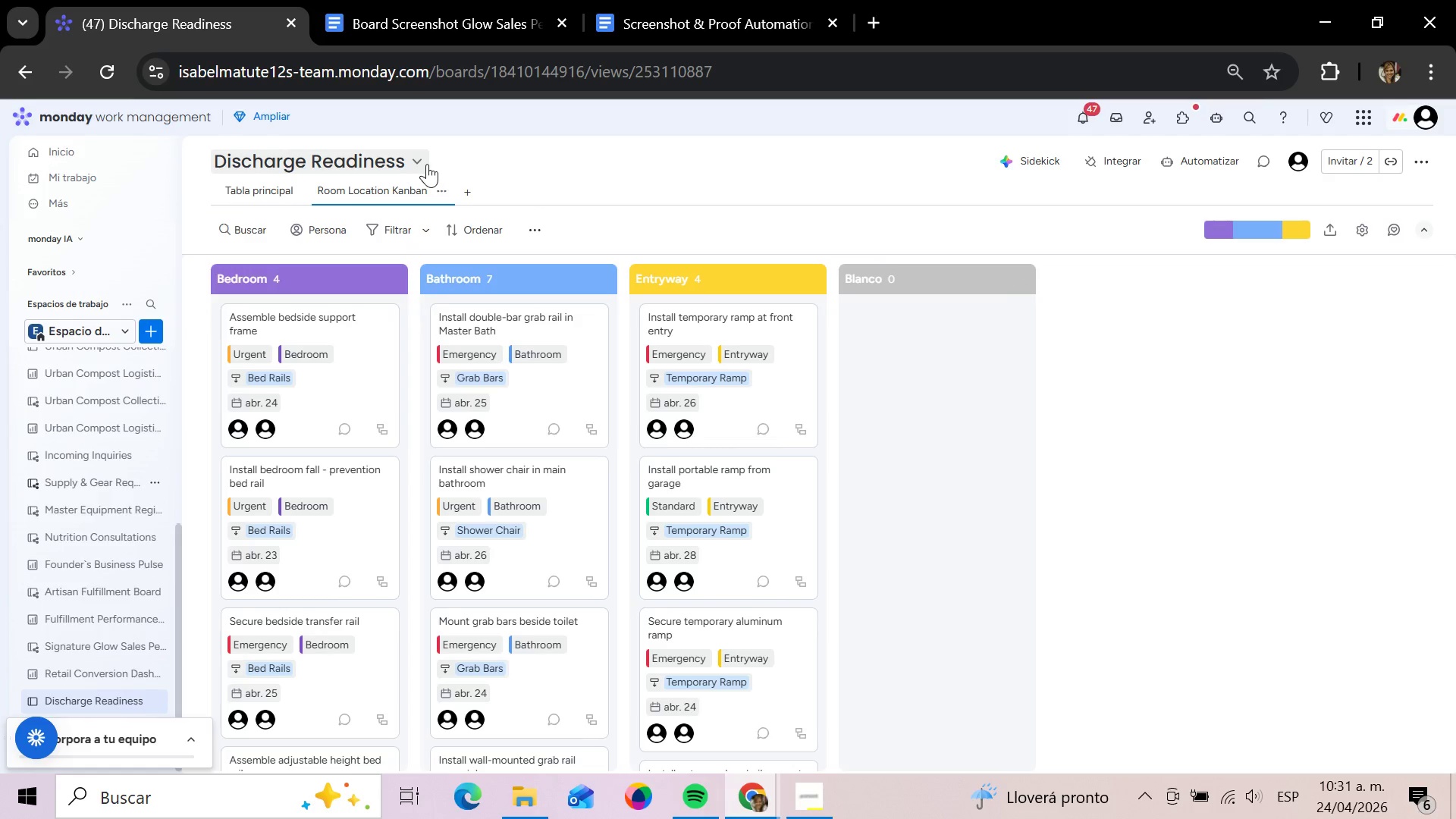 
left_click([479, 188])
 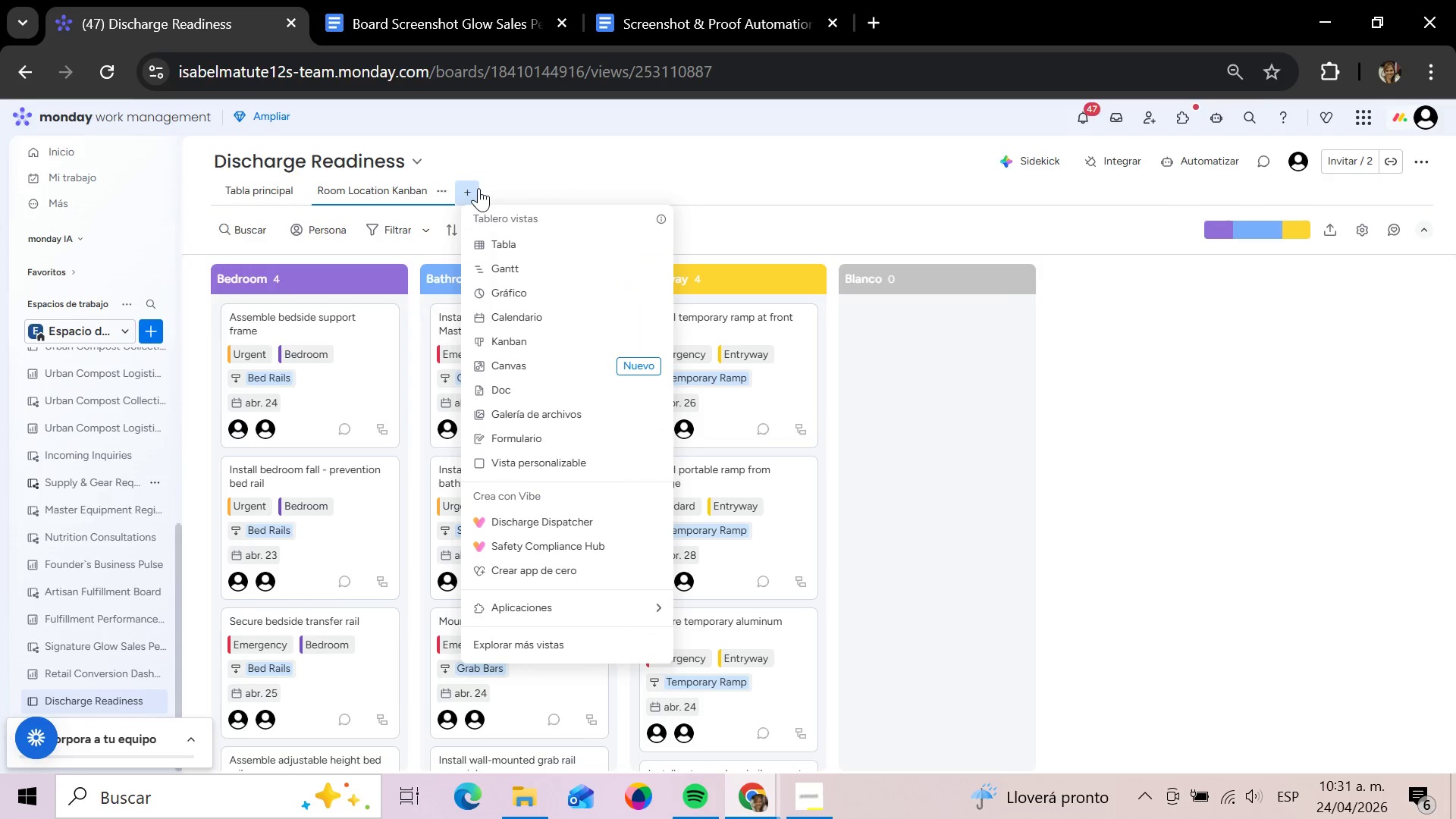 
left_click([479, 188])
 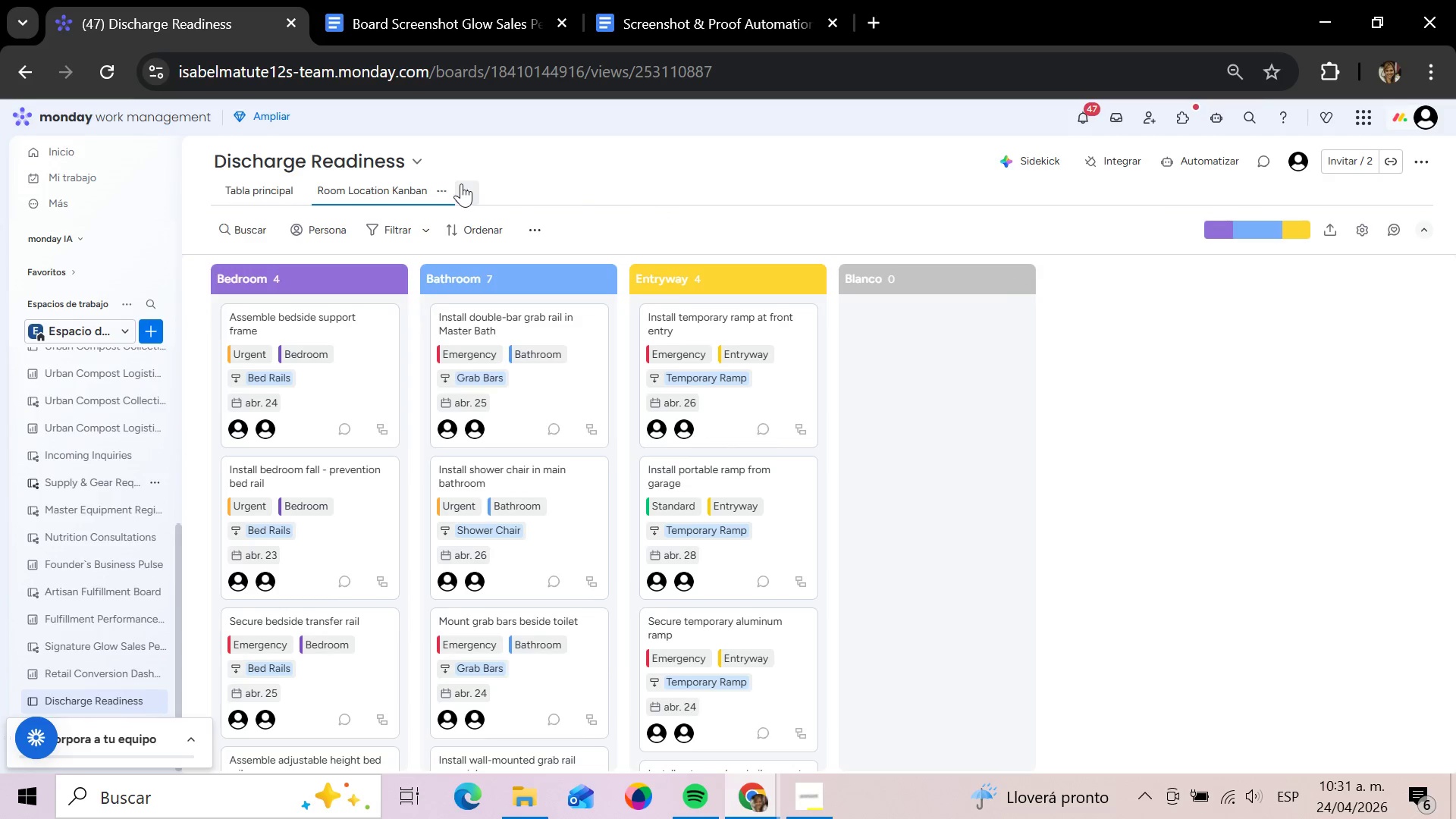 
left_click([461, 184])
 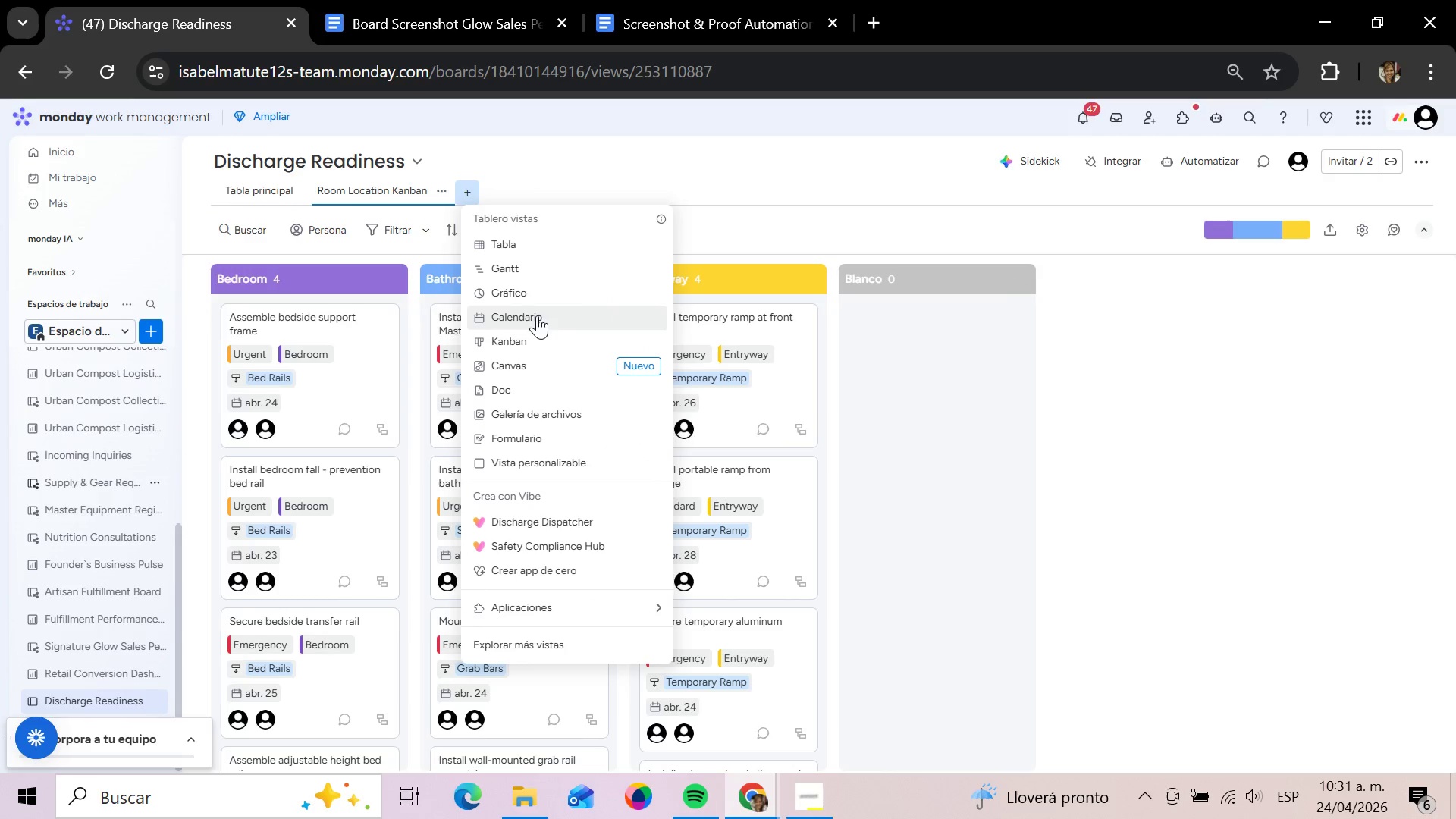 
left_click([536, 309])
 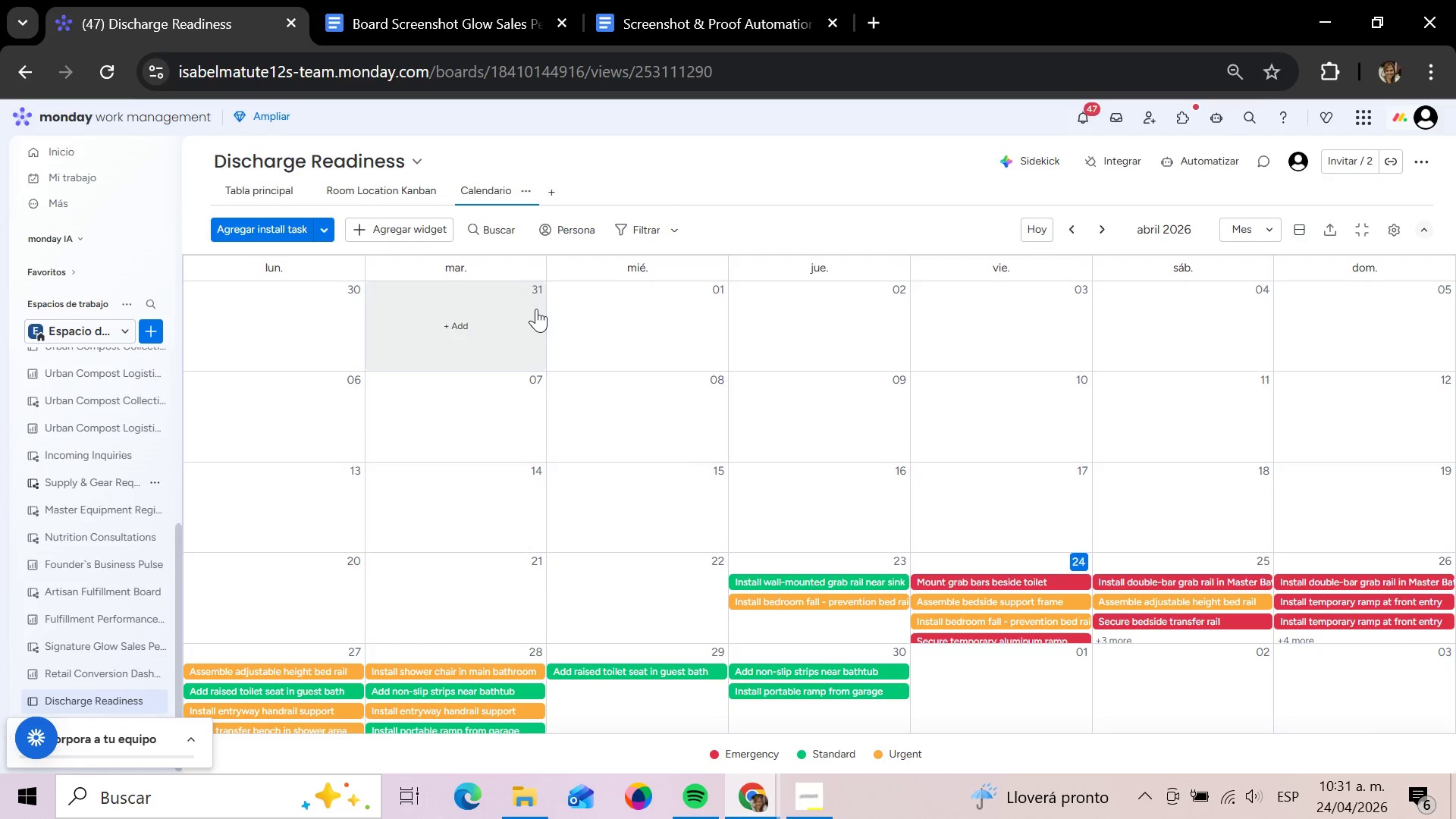 
wait(23.69)
 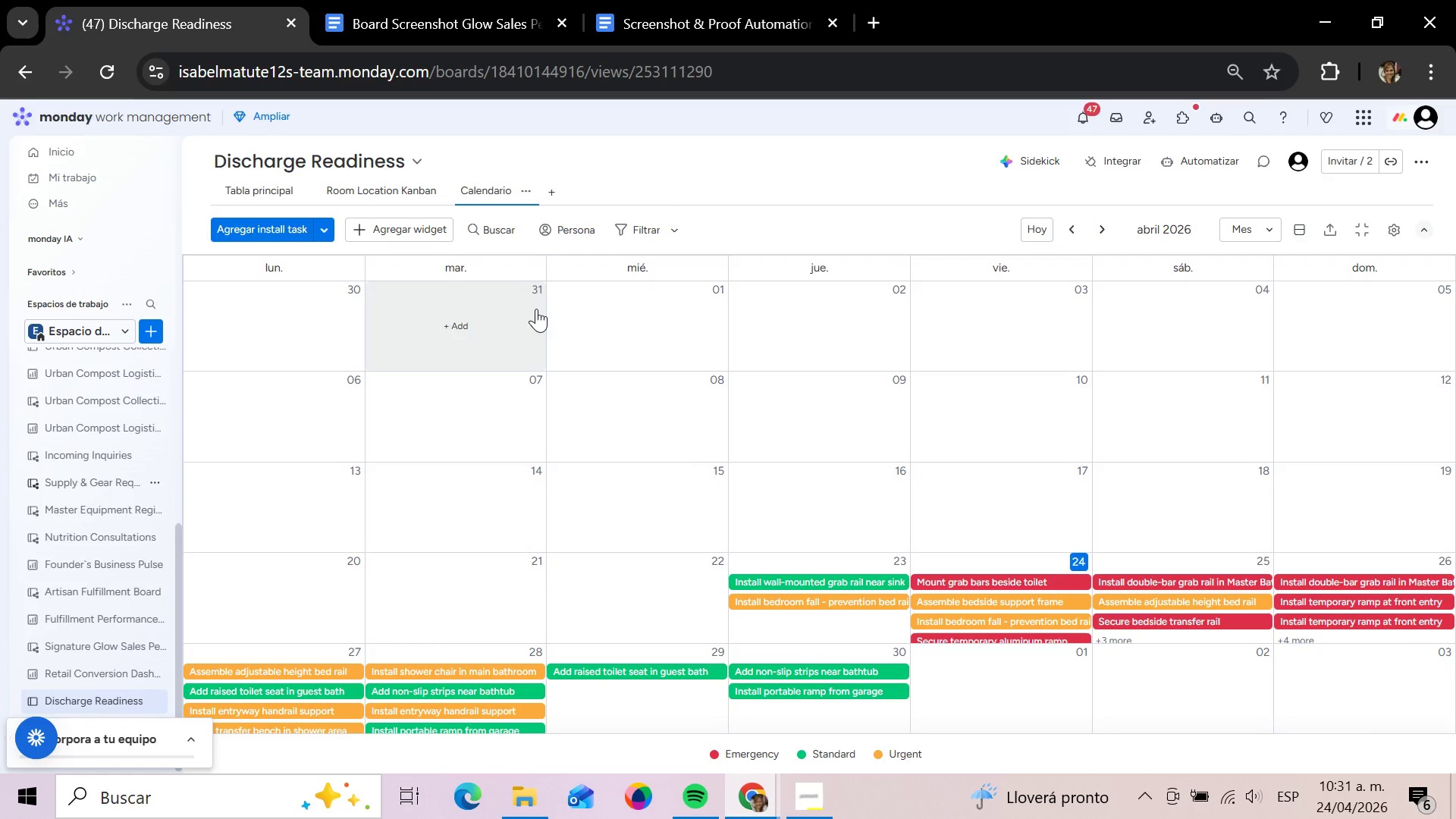 
left_click([529, 187])
 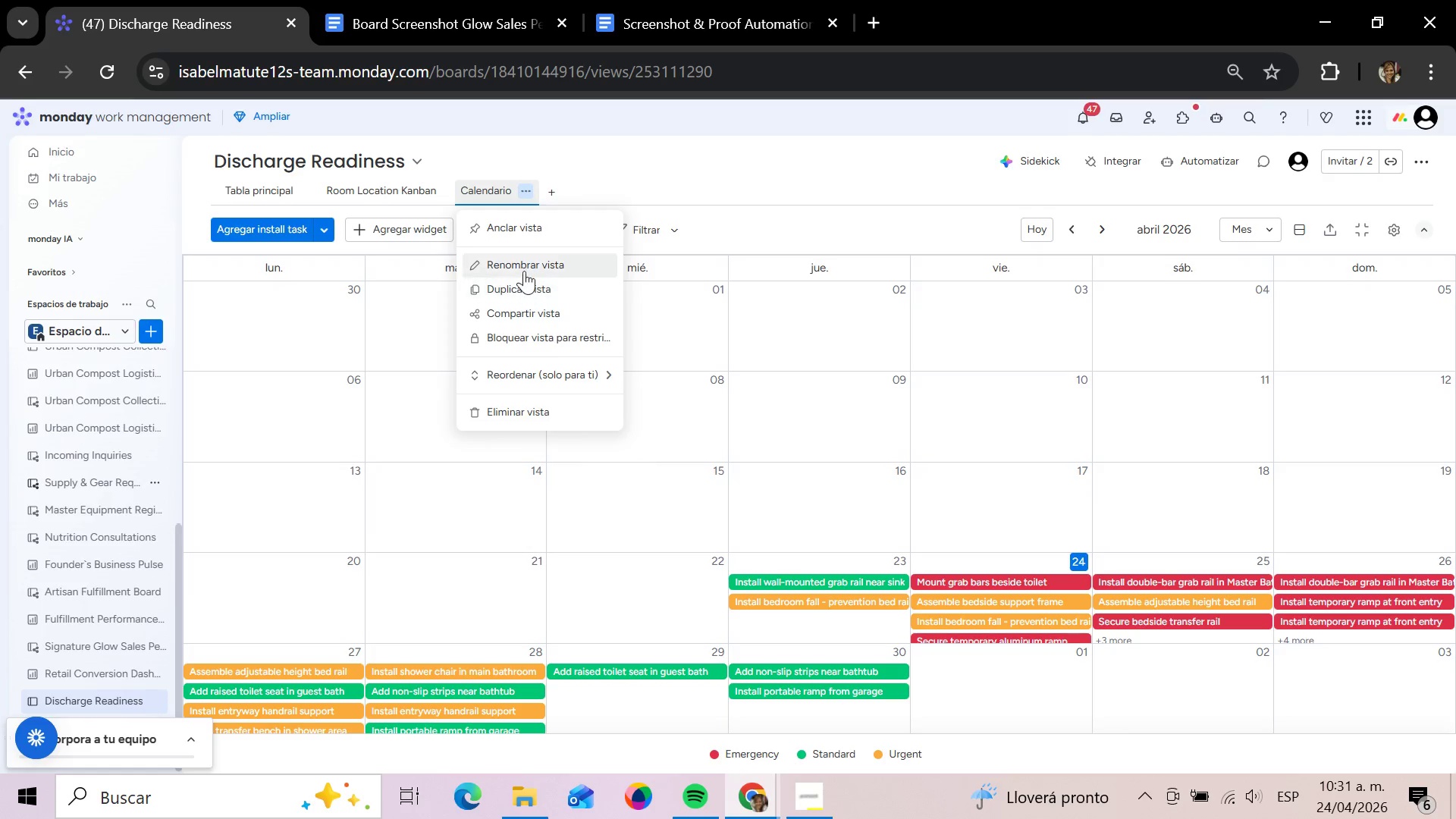 
left_click([524, 271])
 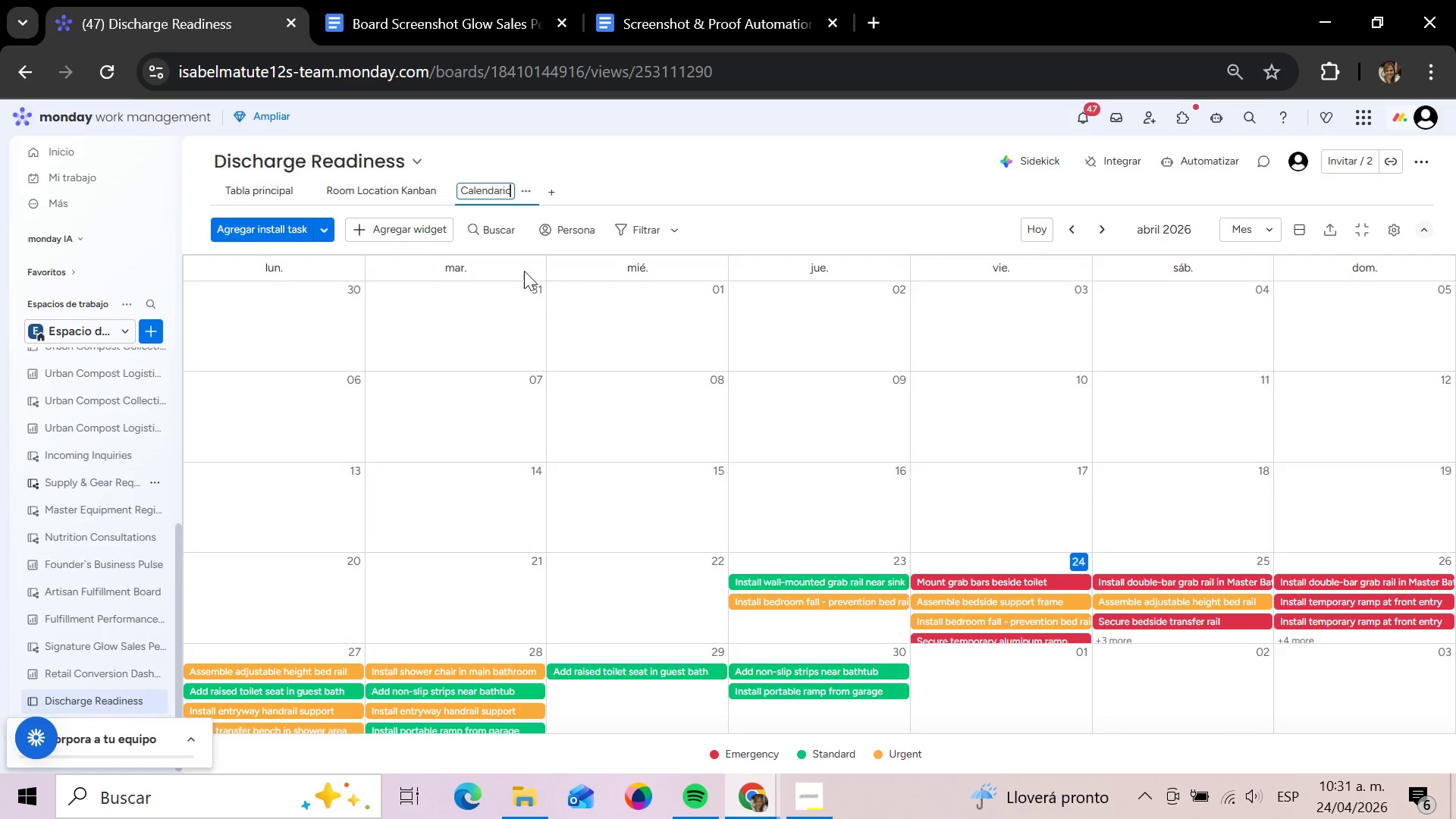 
hold_key(key=Backspace, duration=1.22)
 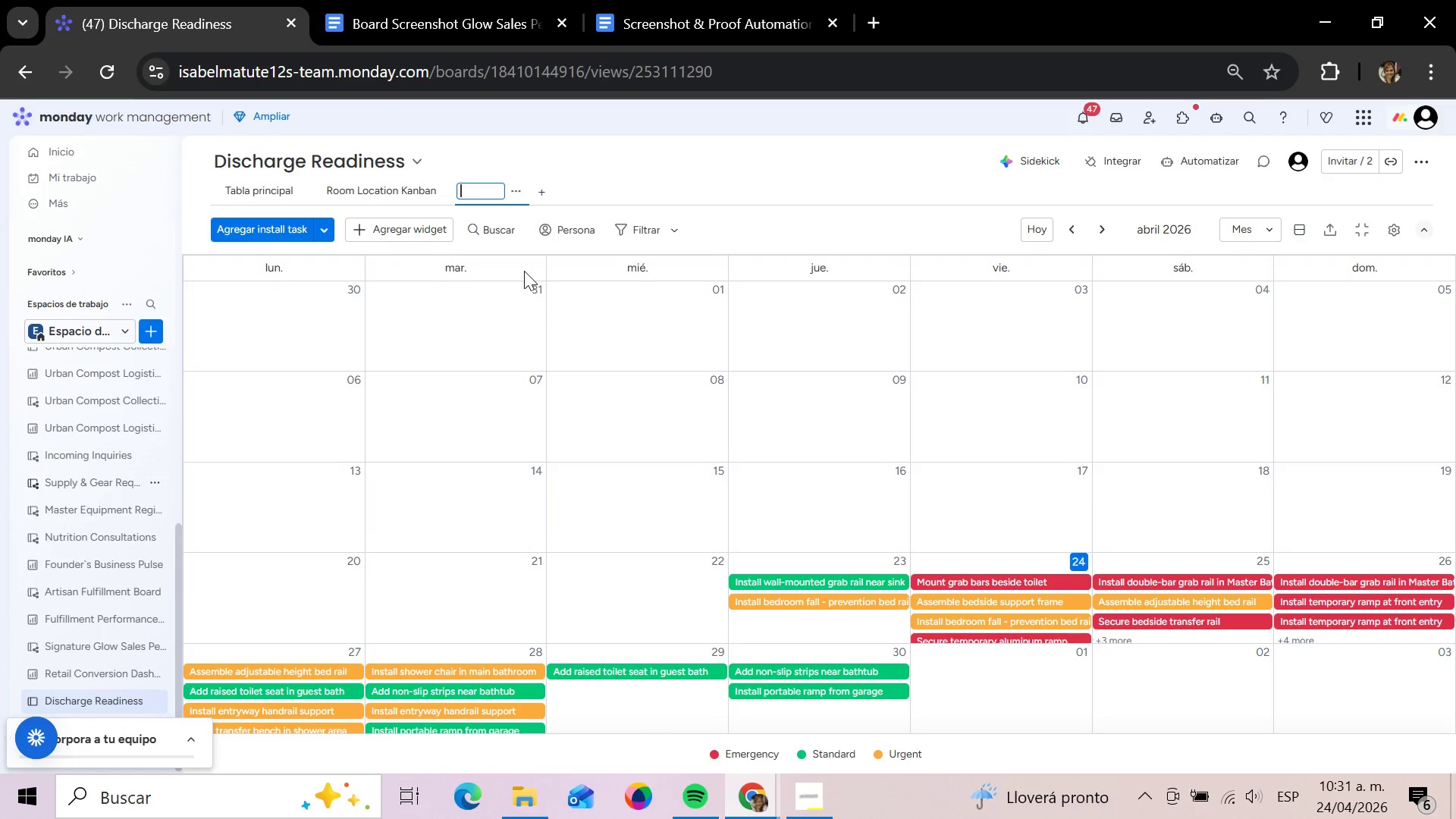 
type(Installation Schedule)
 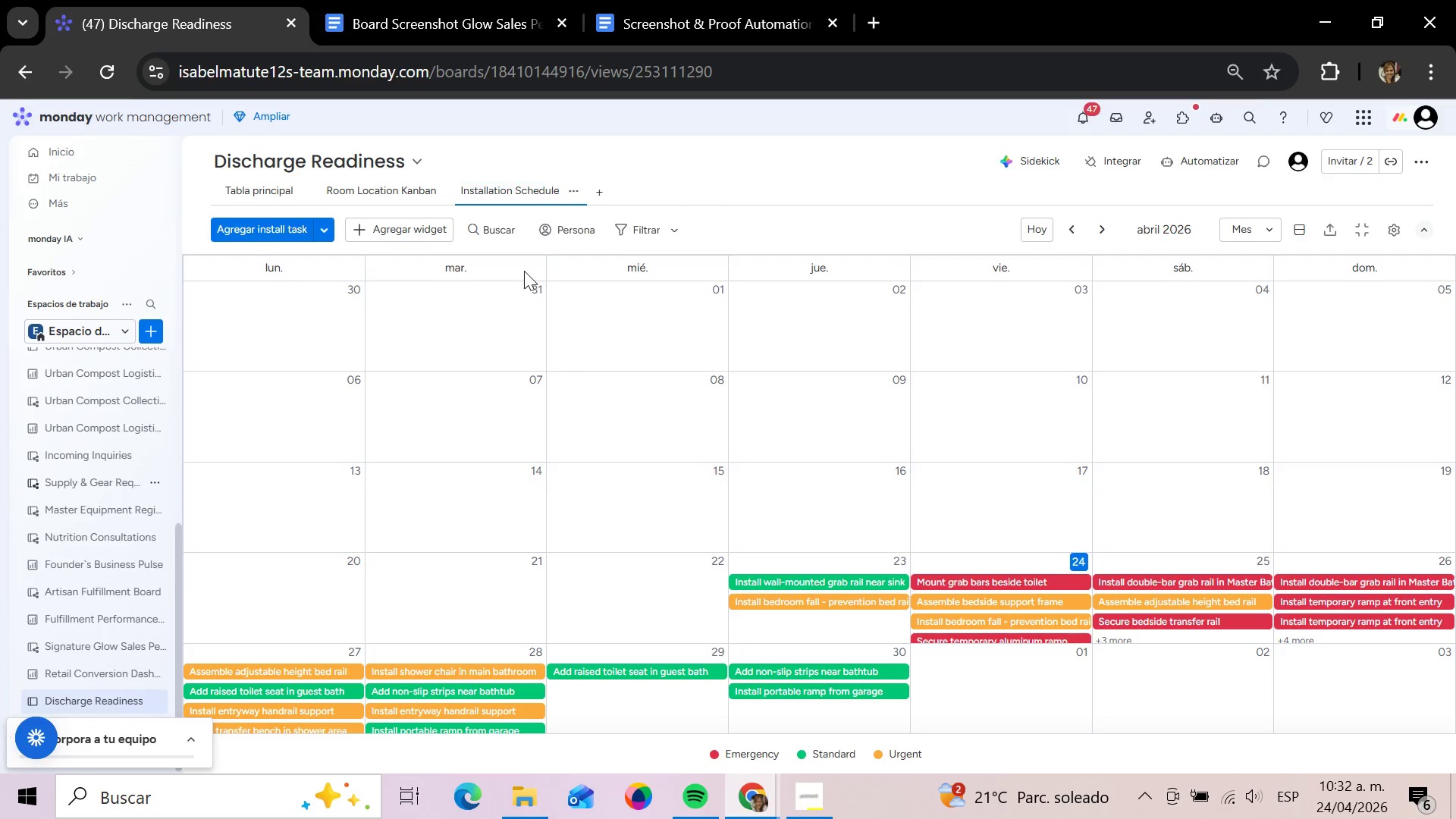 
key(Enter)
 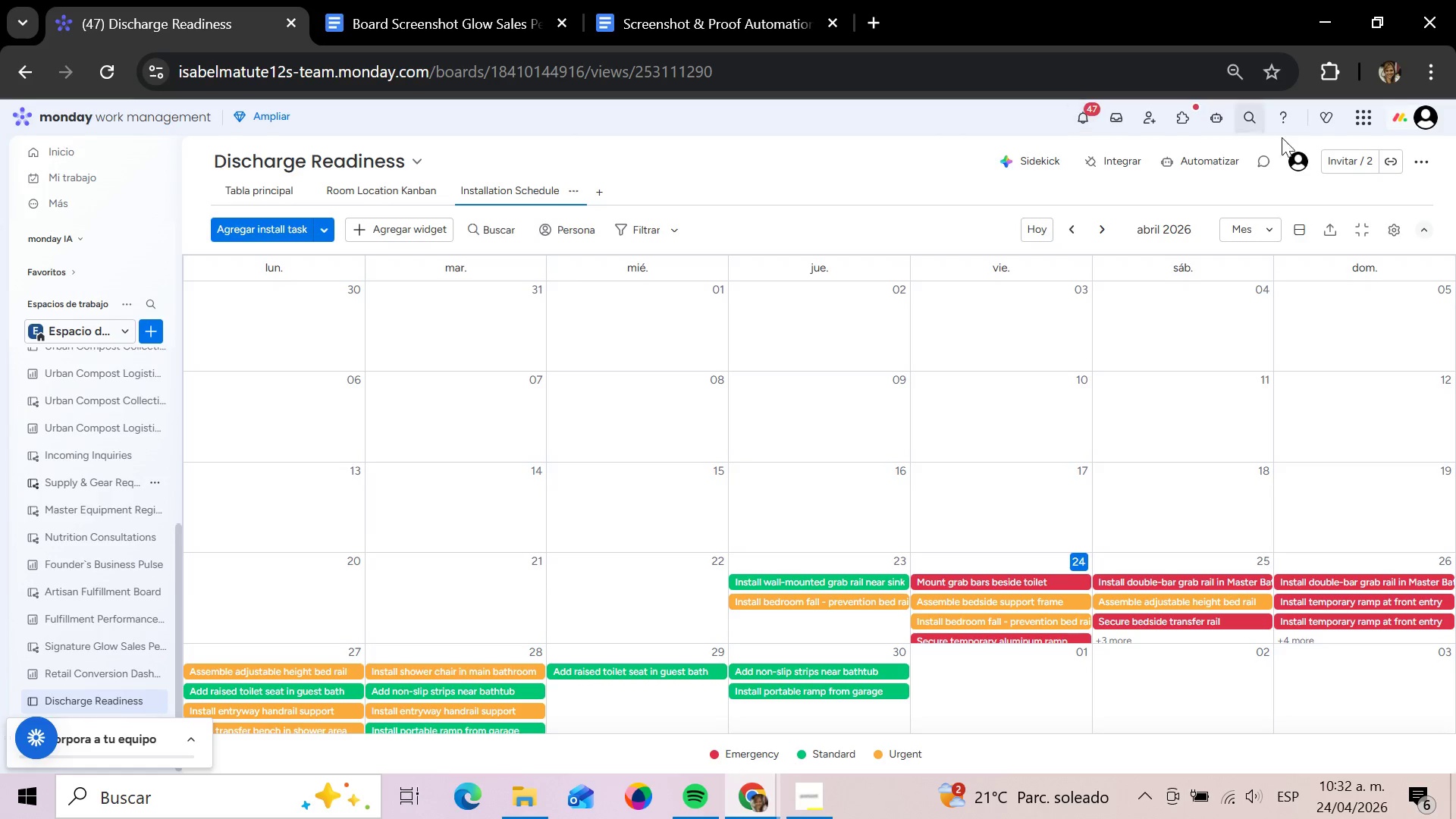 
wait(5.12)
 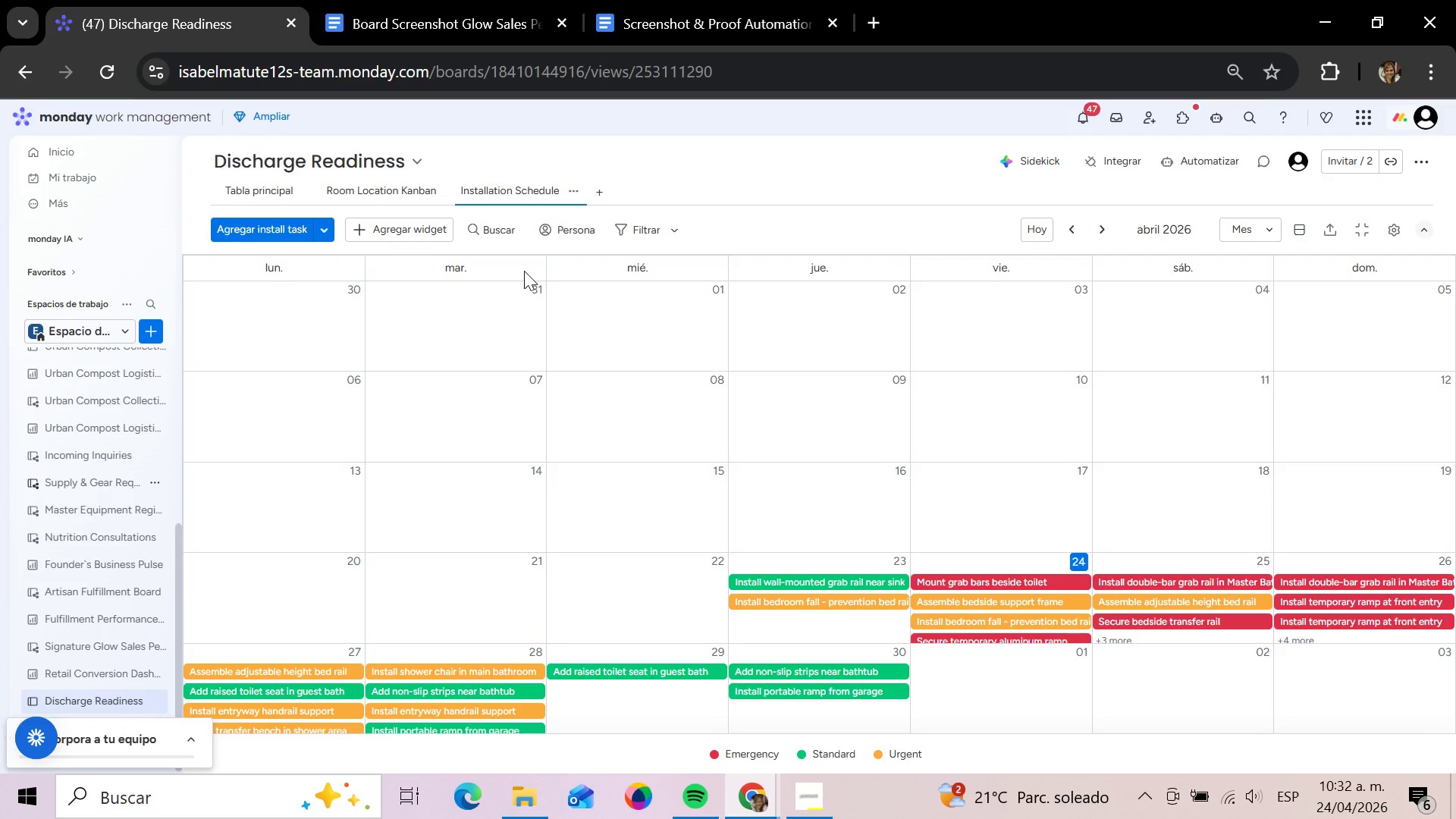 
left_click([1387, 228])
 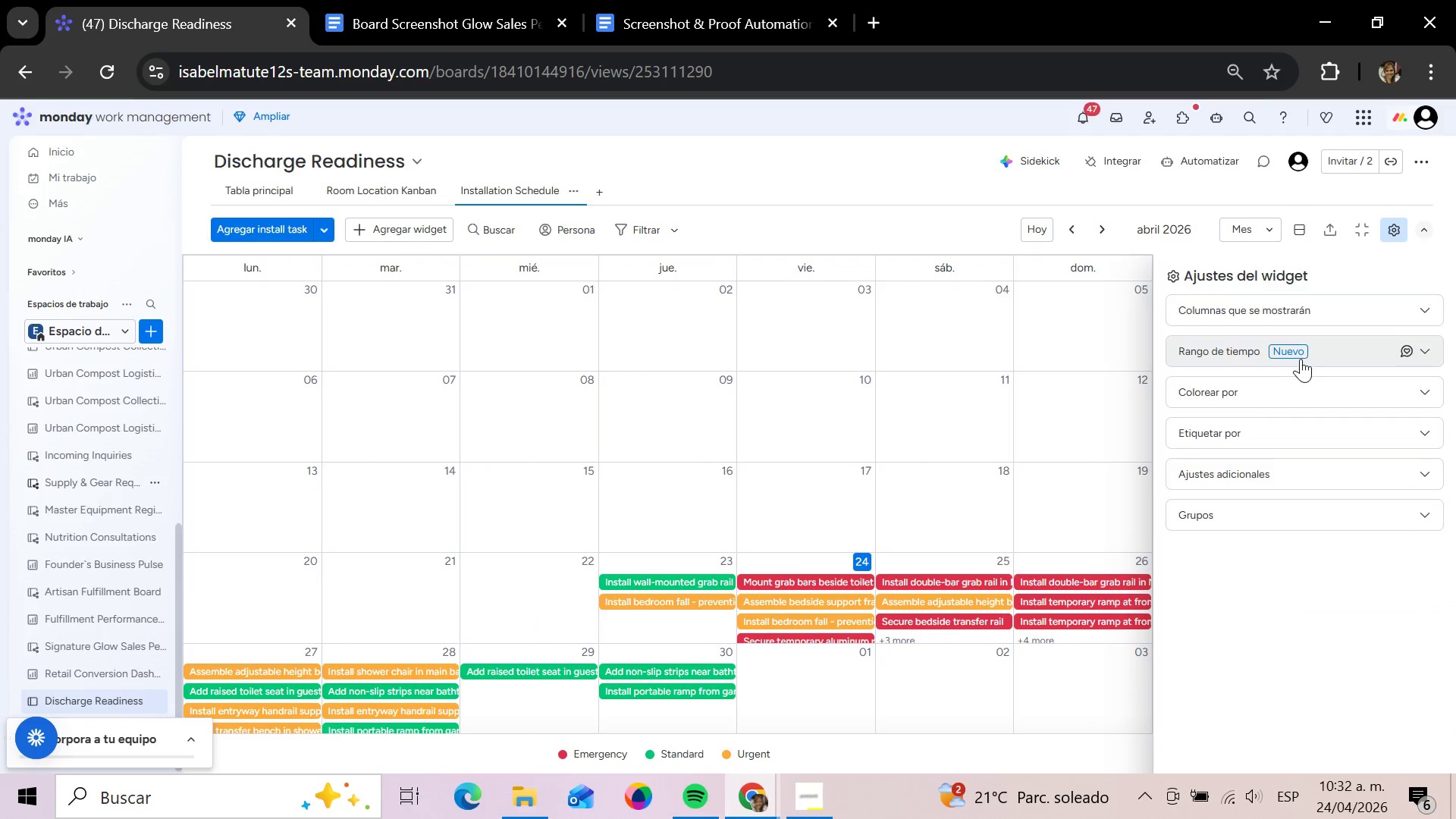 
left_click([1315, 324])
 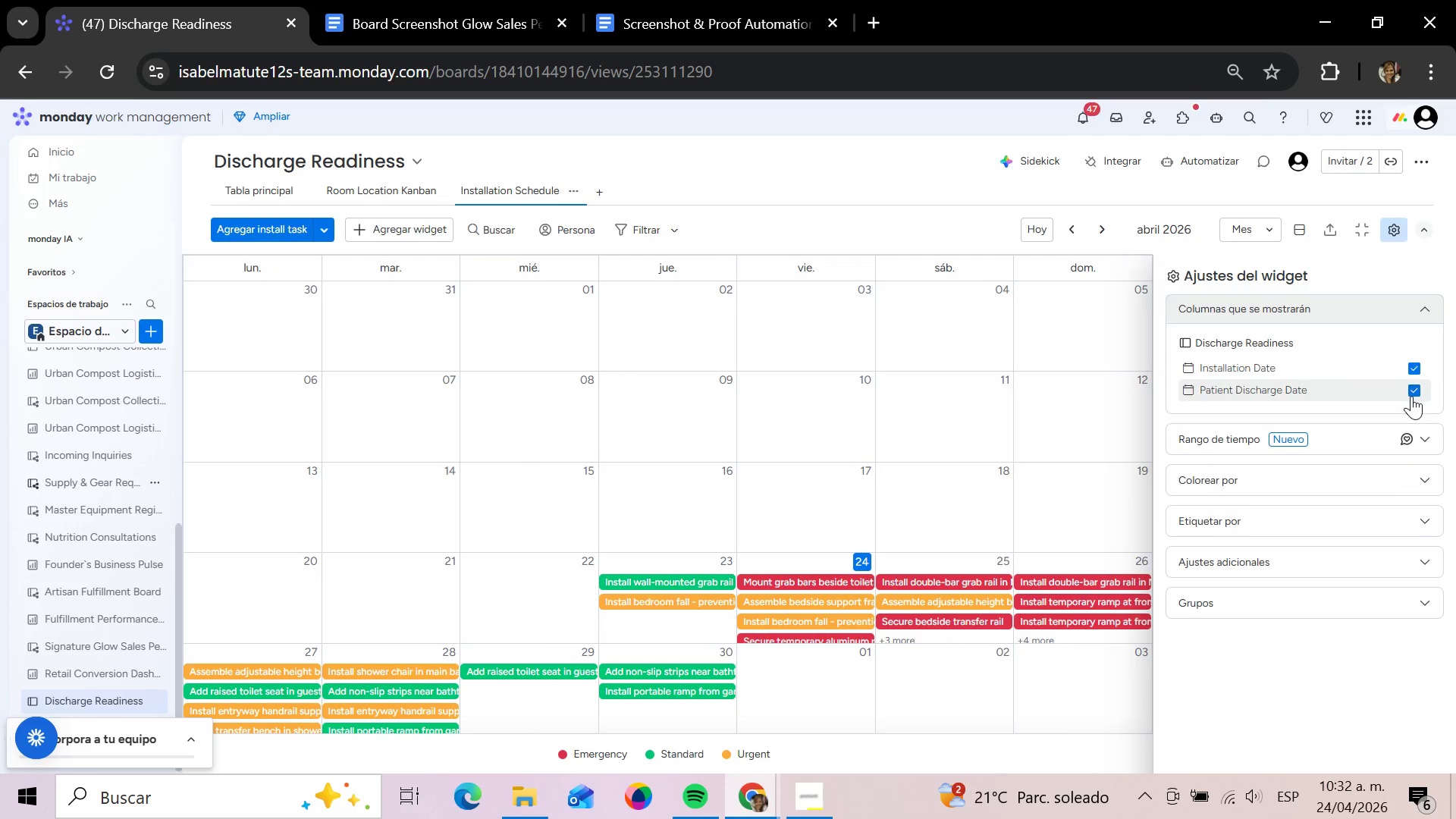 
left_click([1417, 389])
 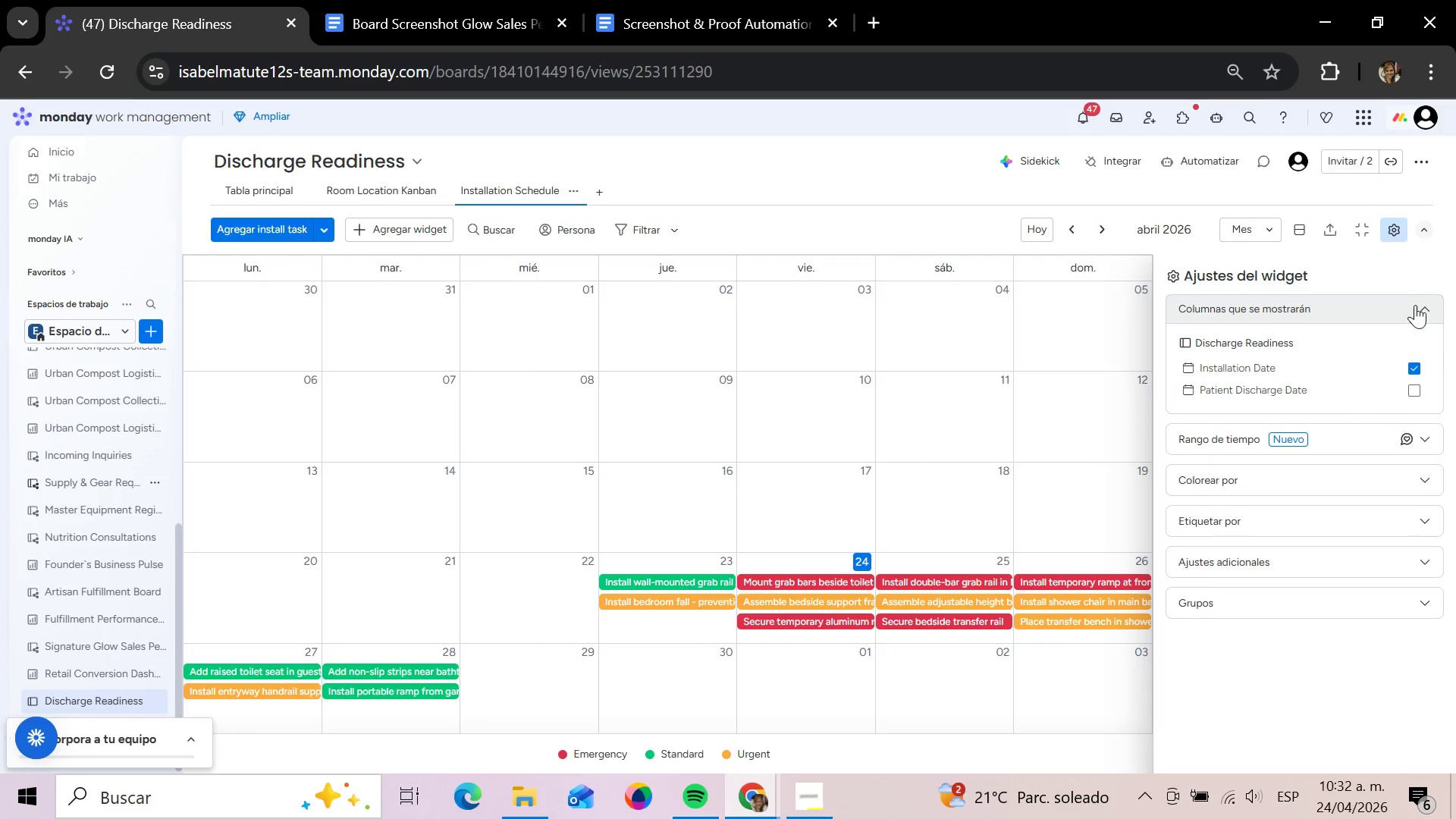 
left_click([1414, 303])
 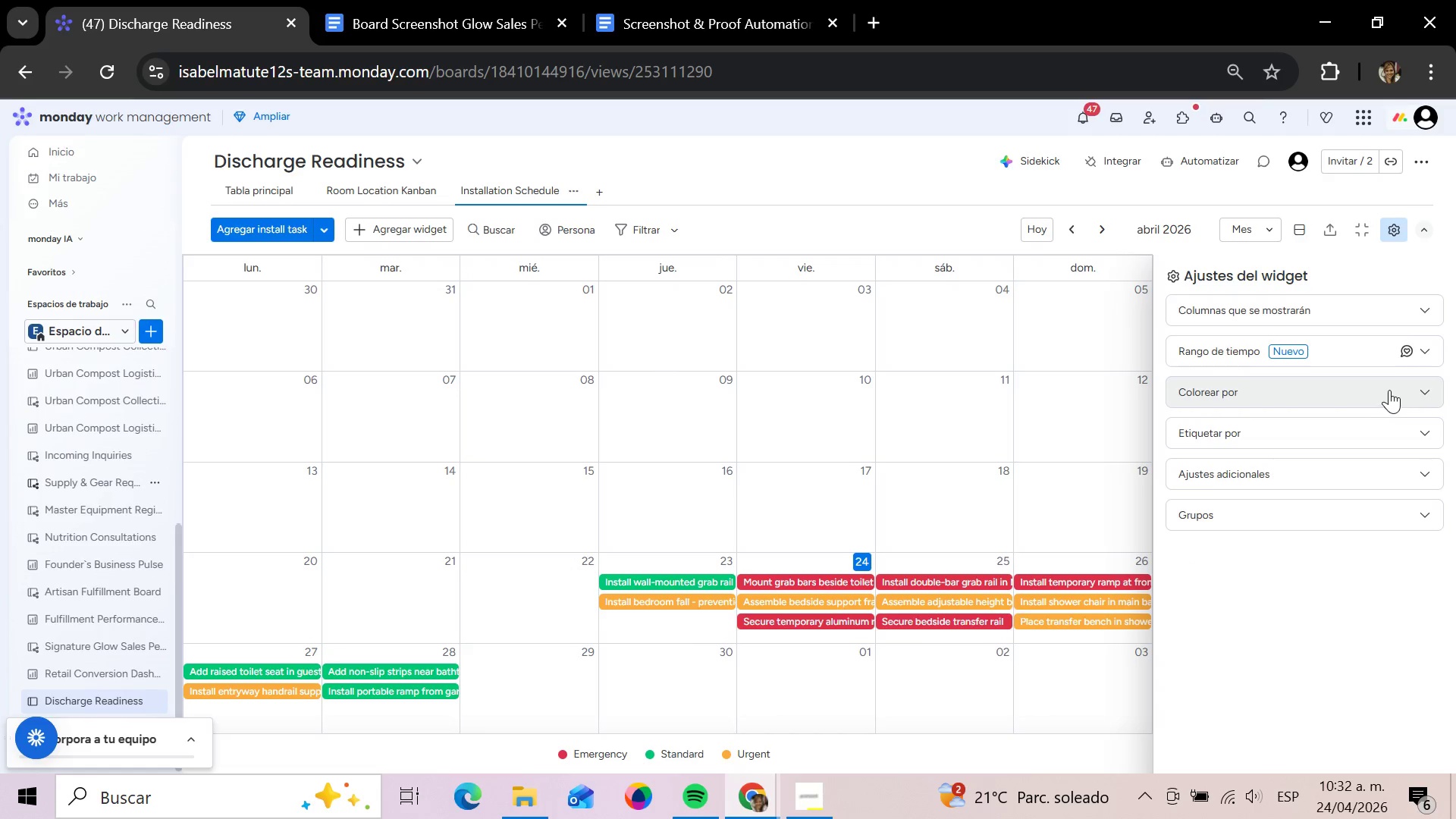 
left_click([1394, 318])
 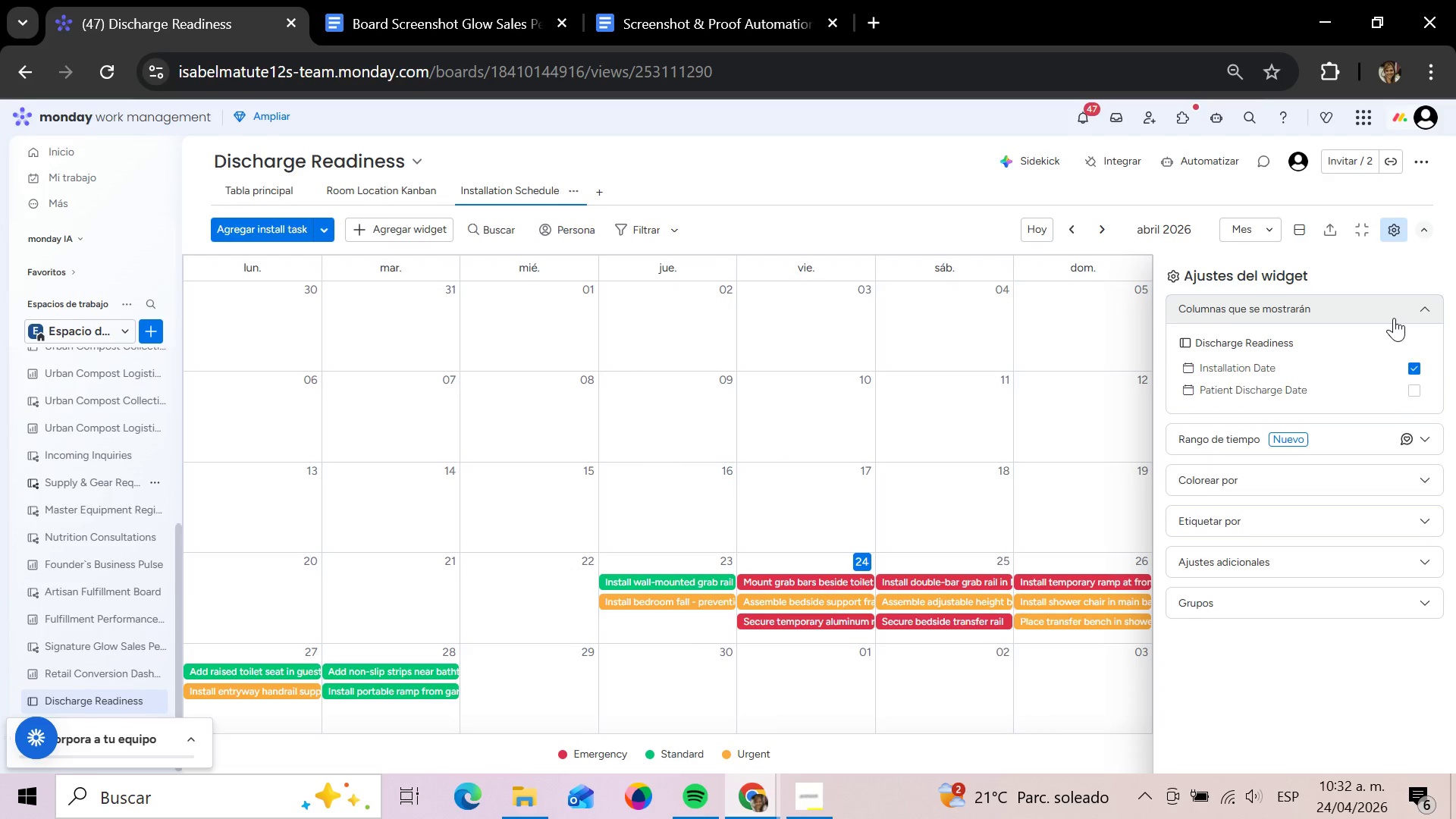 
left_click([1394, 318])
 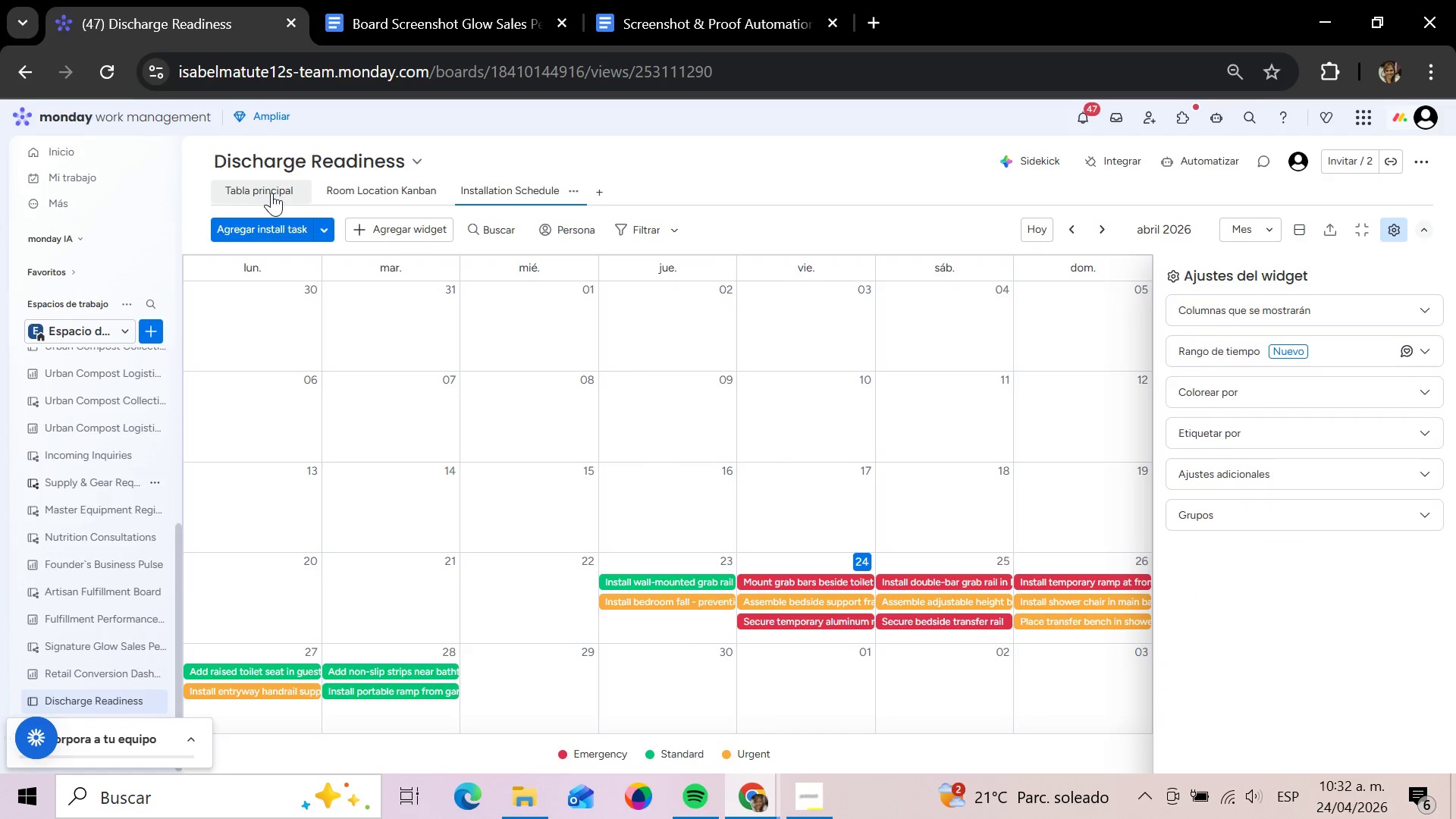 
left_click([269, 189])
 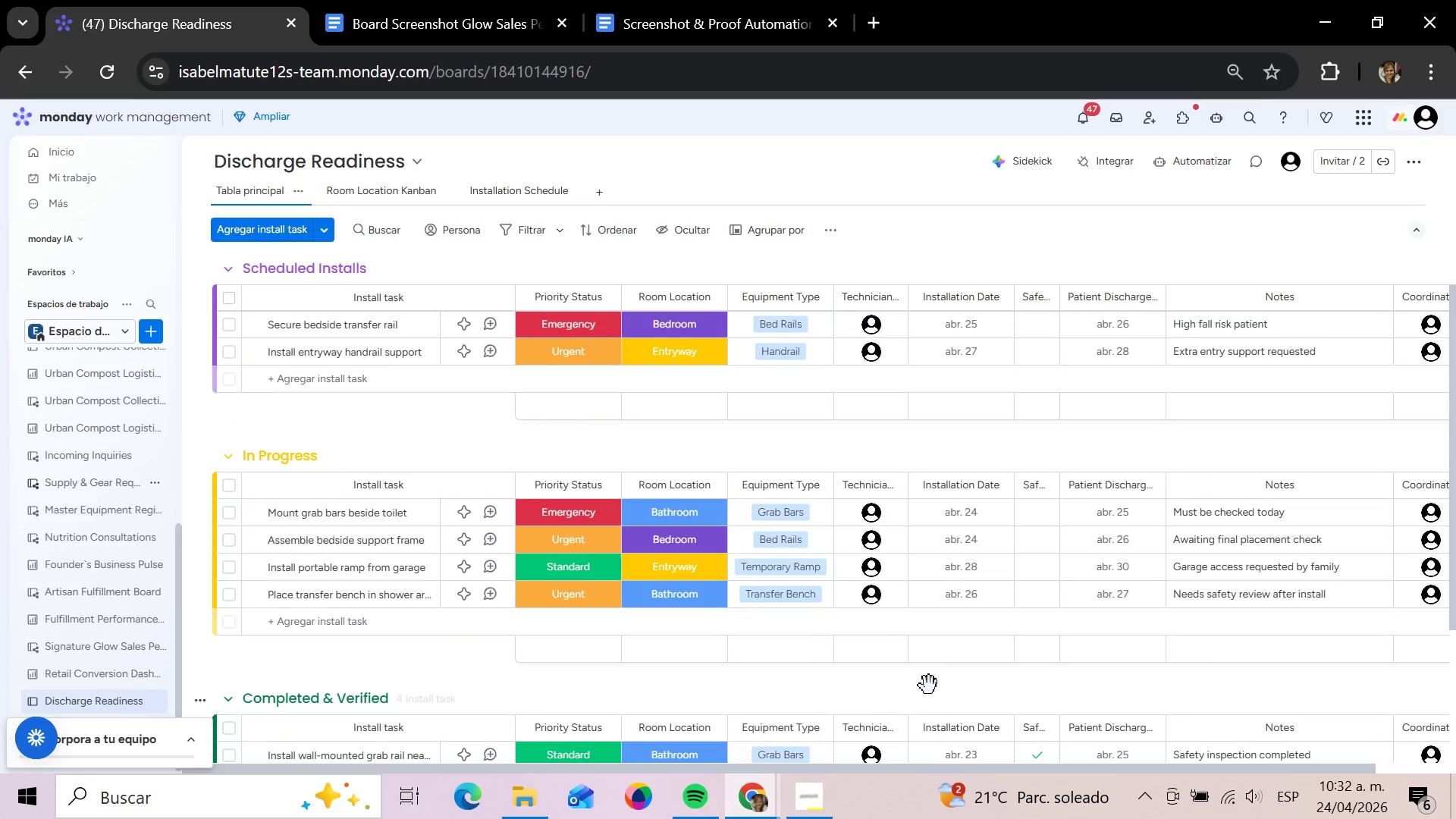 
wait(5.31)
 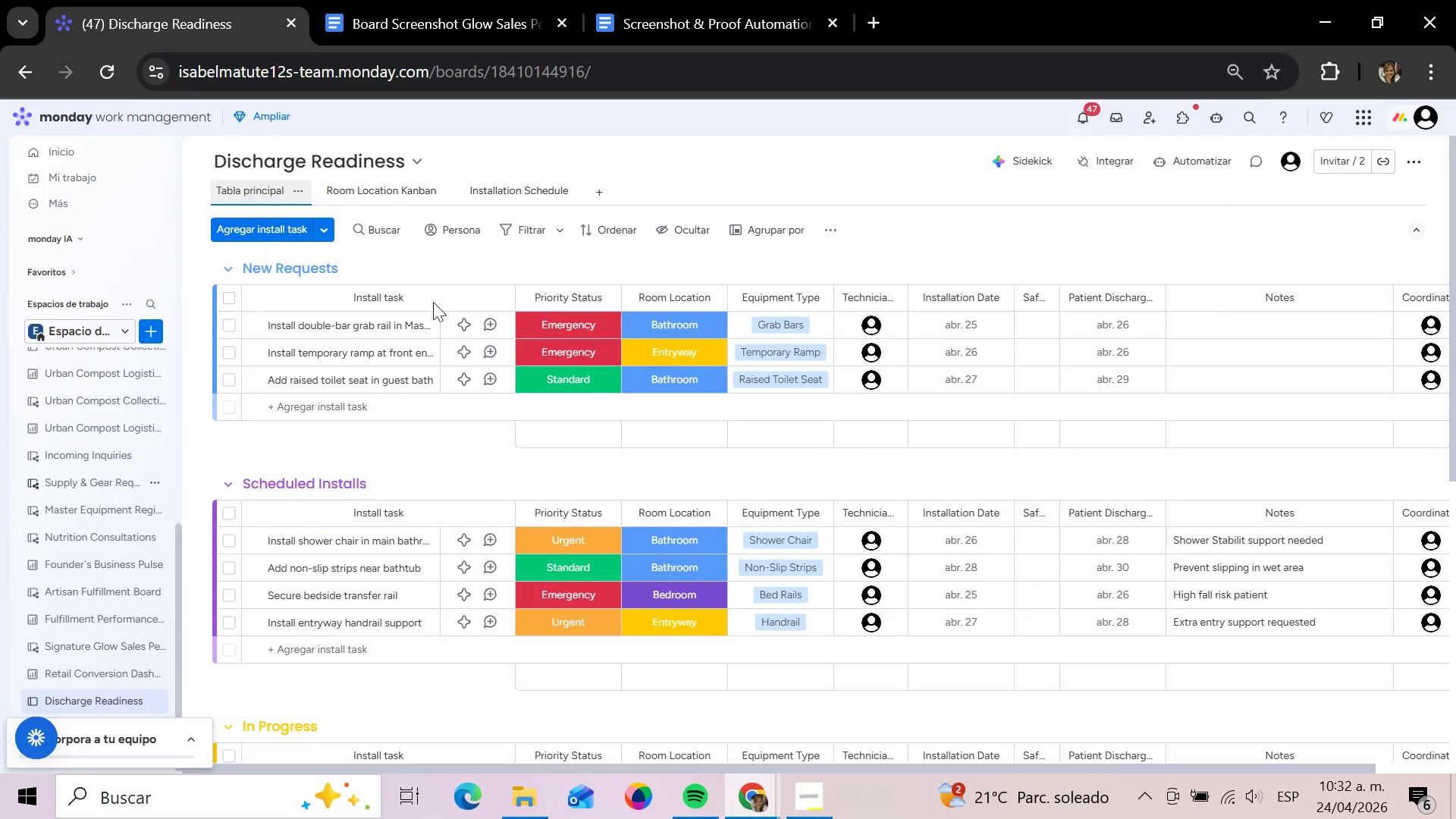 
left_click([821, 803])